 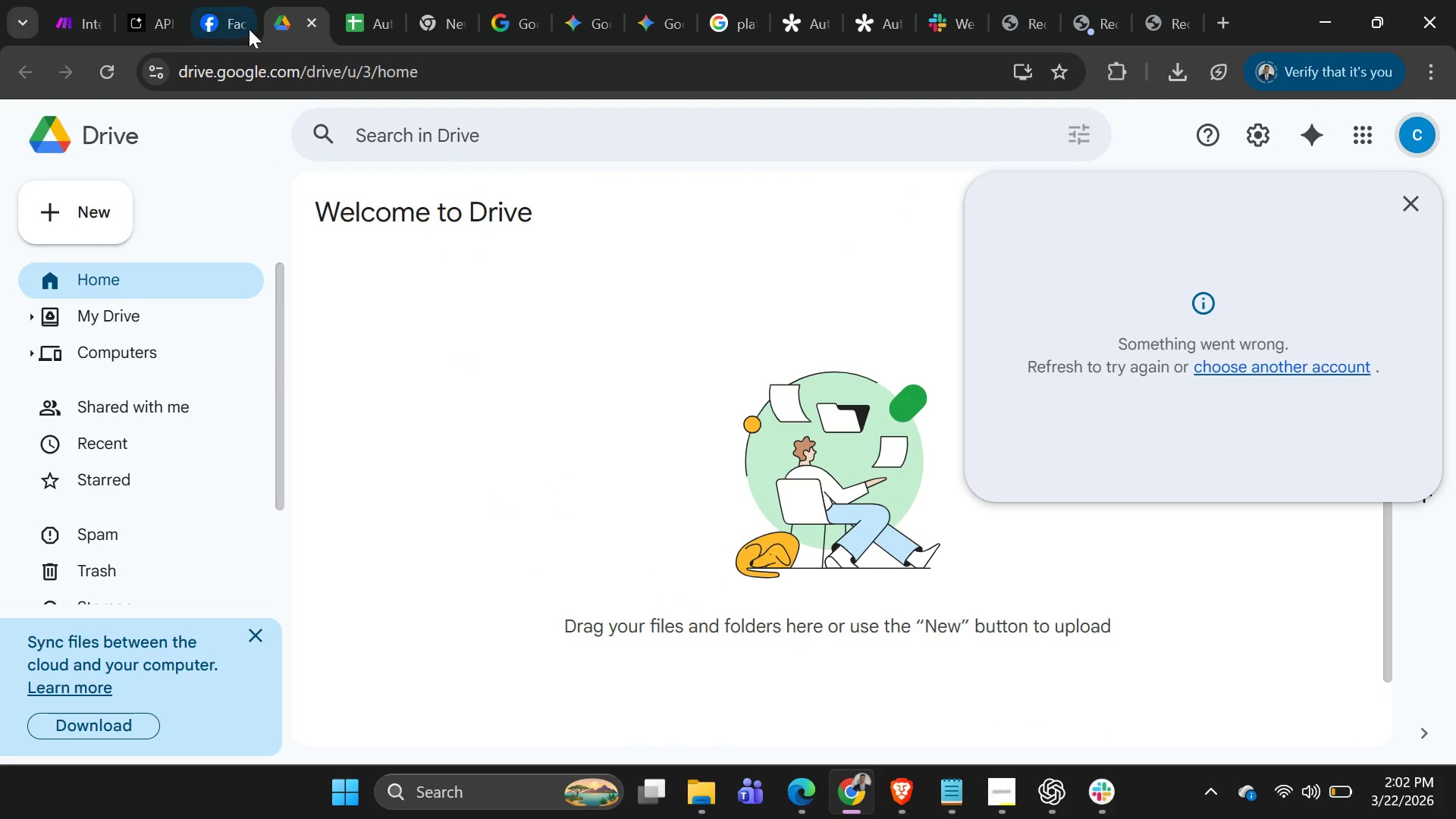 
left_click([206, 26])
 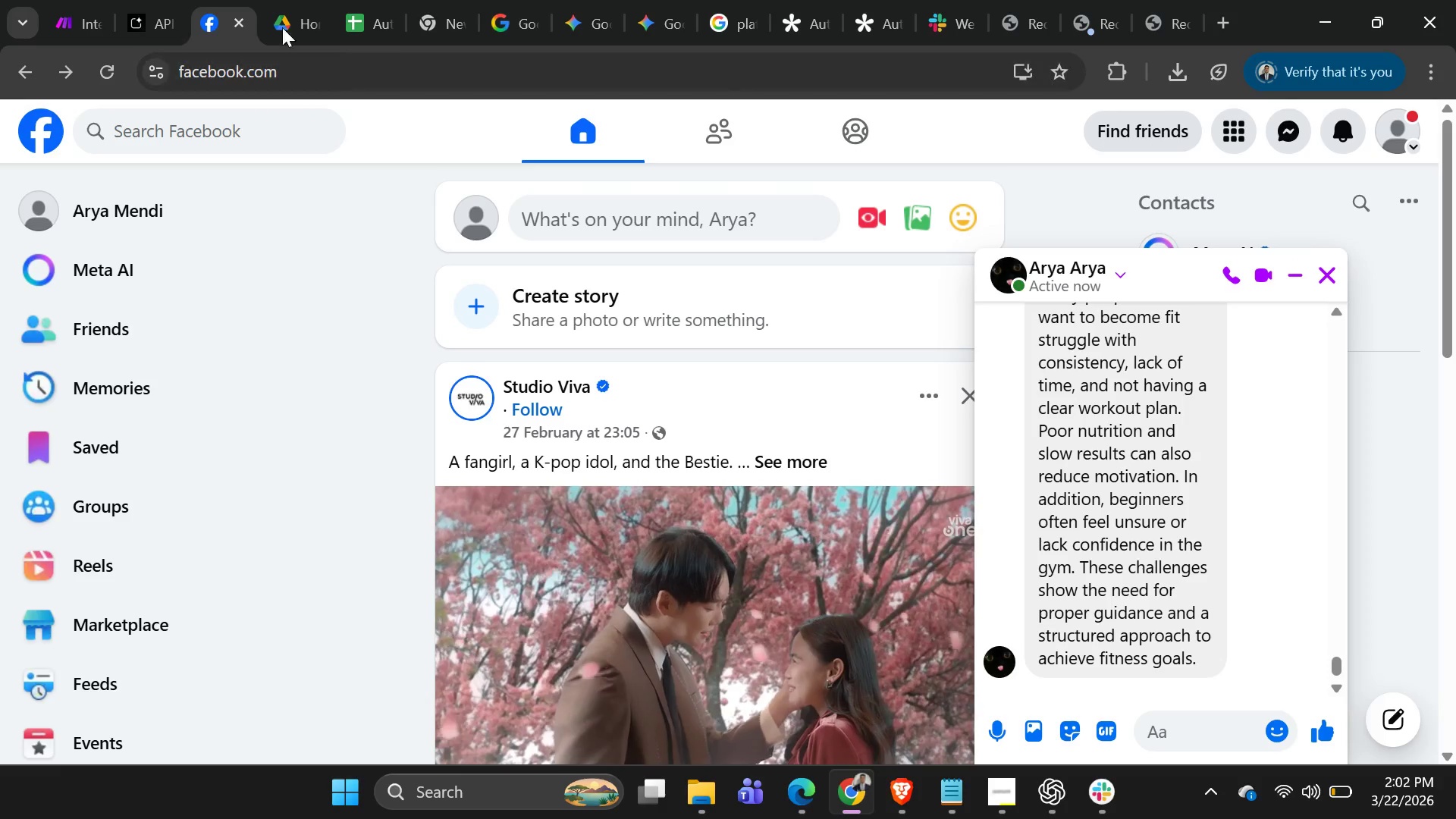 
wait(5.53)
 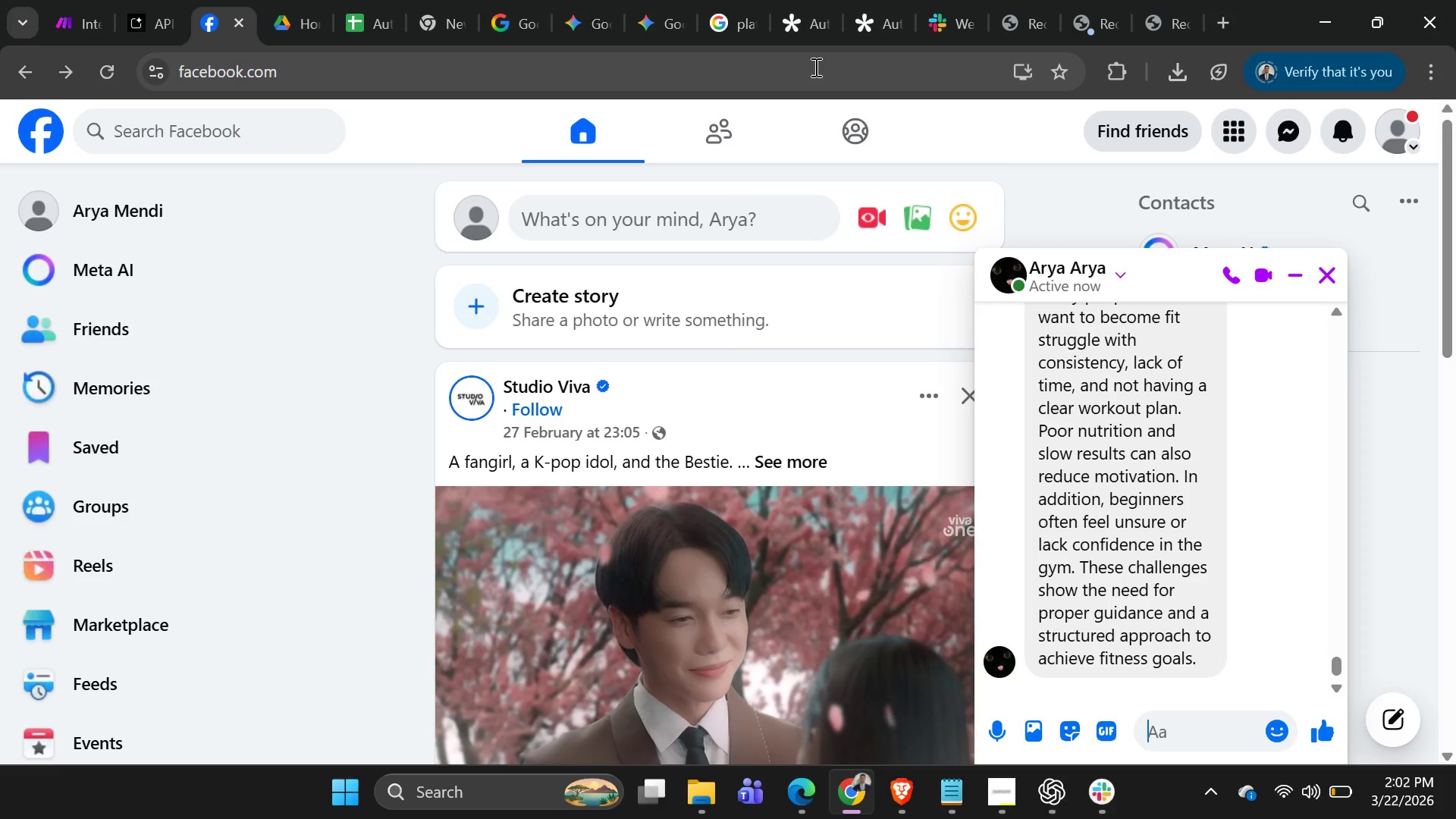 
left_click([77, 15])
 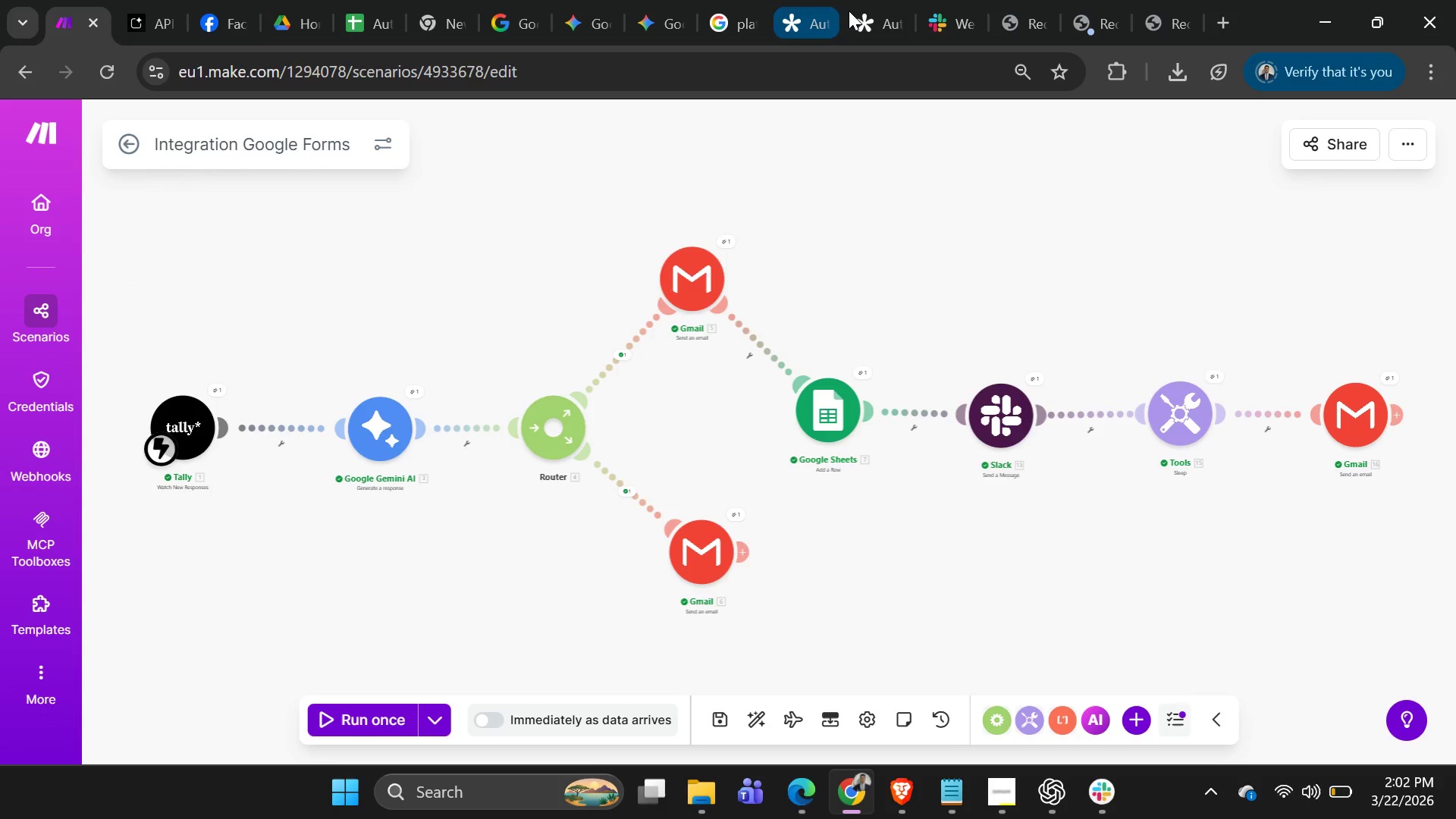 
left_click([1032, 23])
 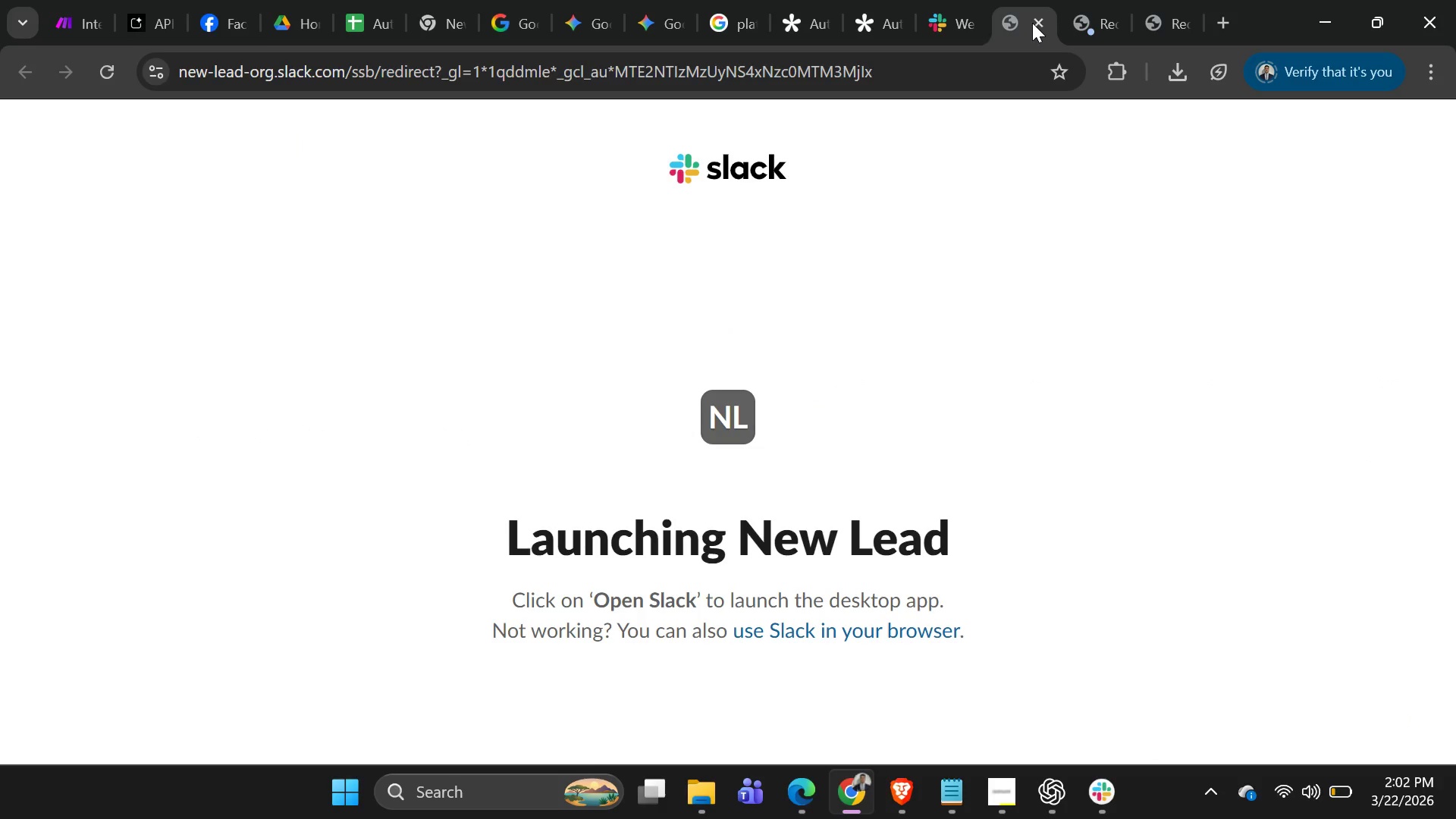 
left_click([1032, 23])
 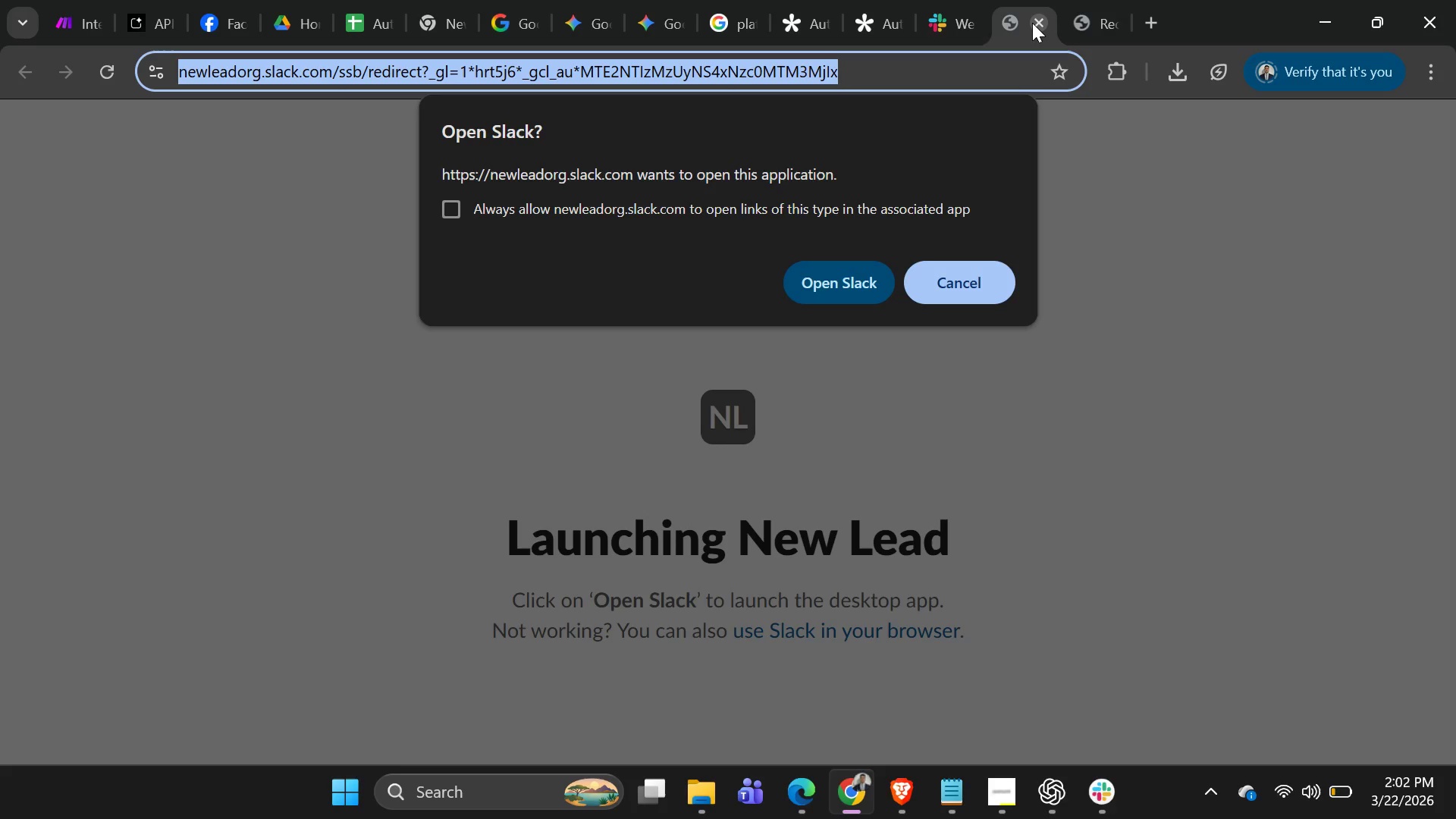 
left_click([1032, 23])
 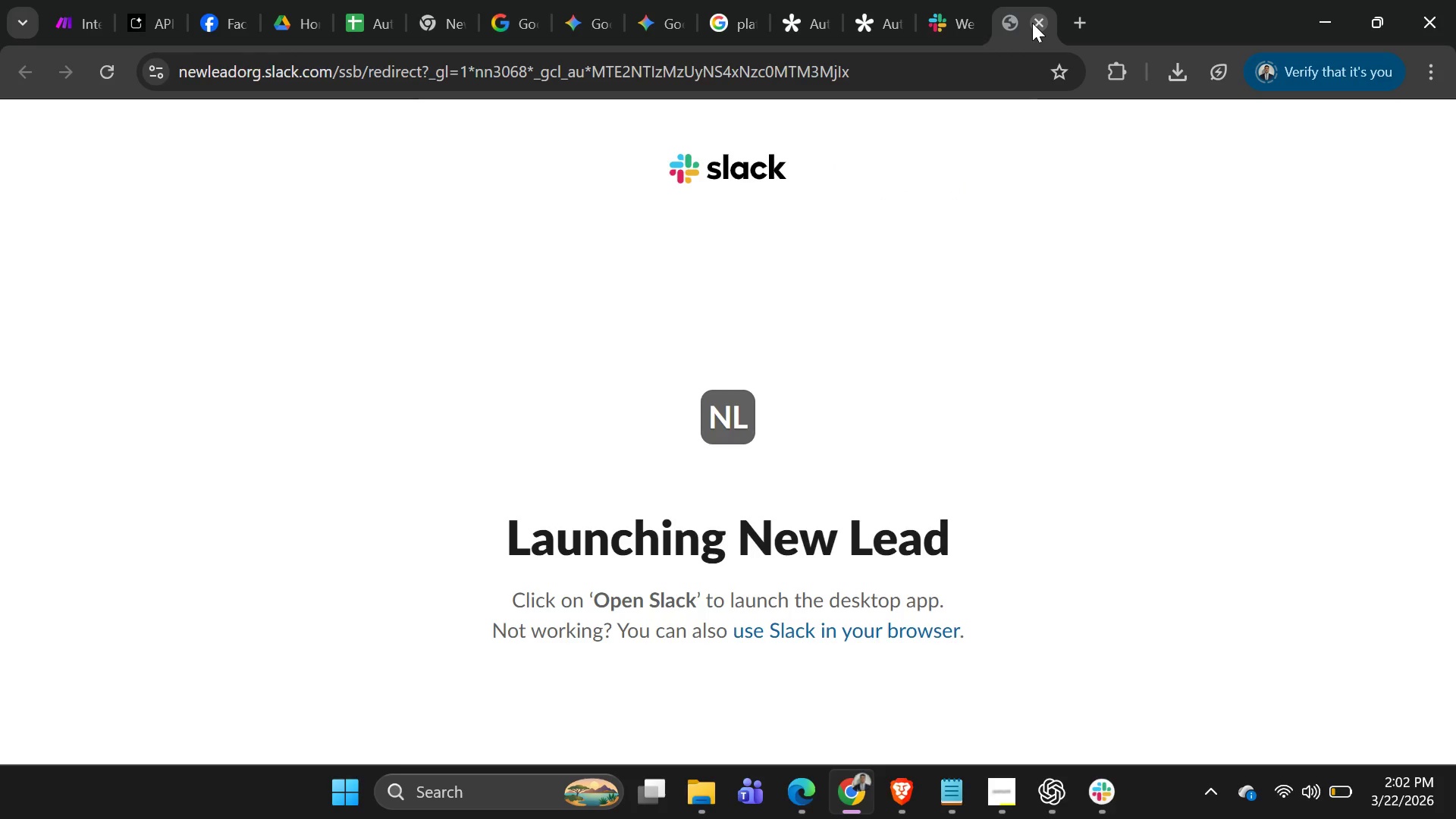 
left_click([1032, 23])
 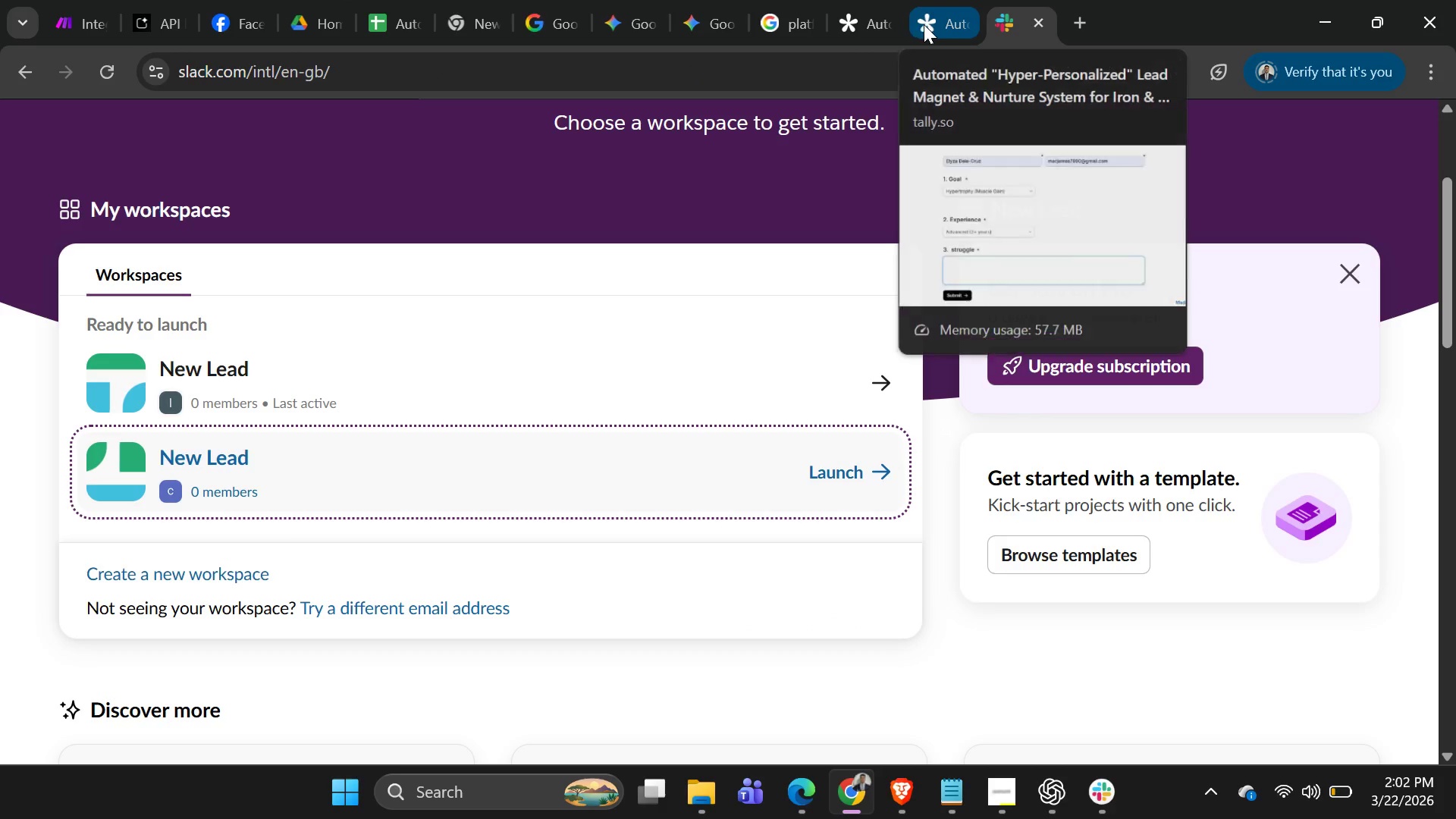 
left_click([930, 24])
 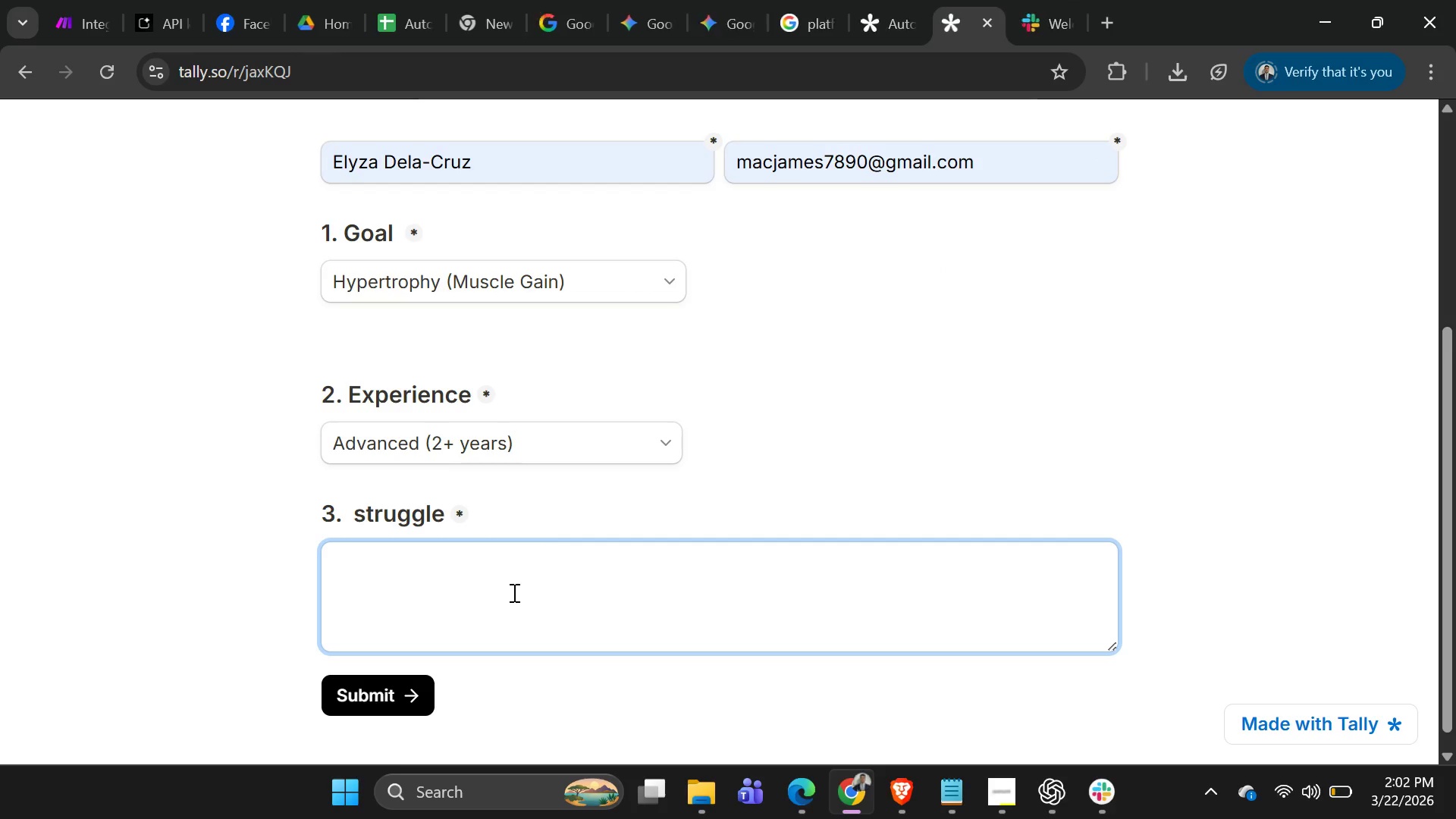 
key(Control+V)
 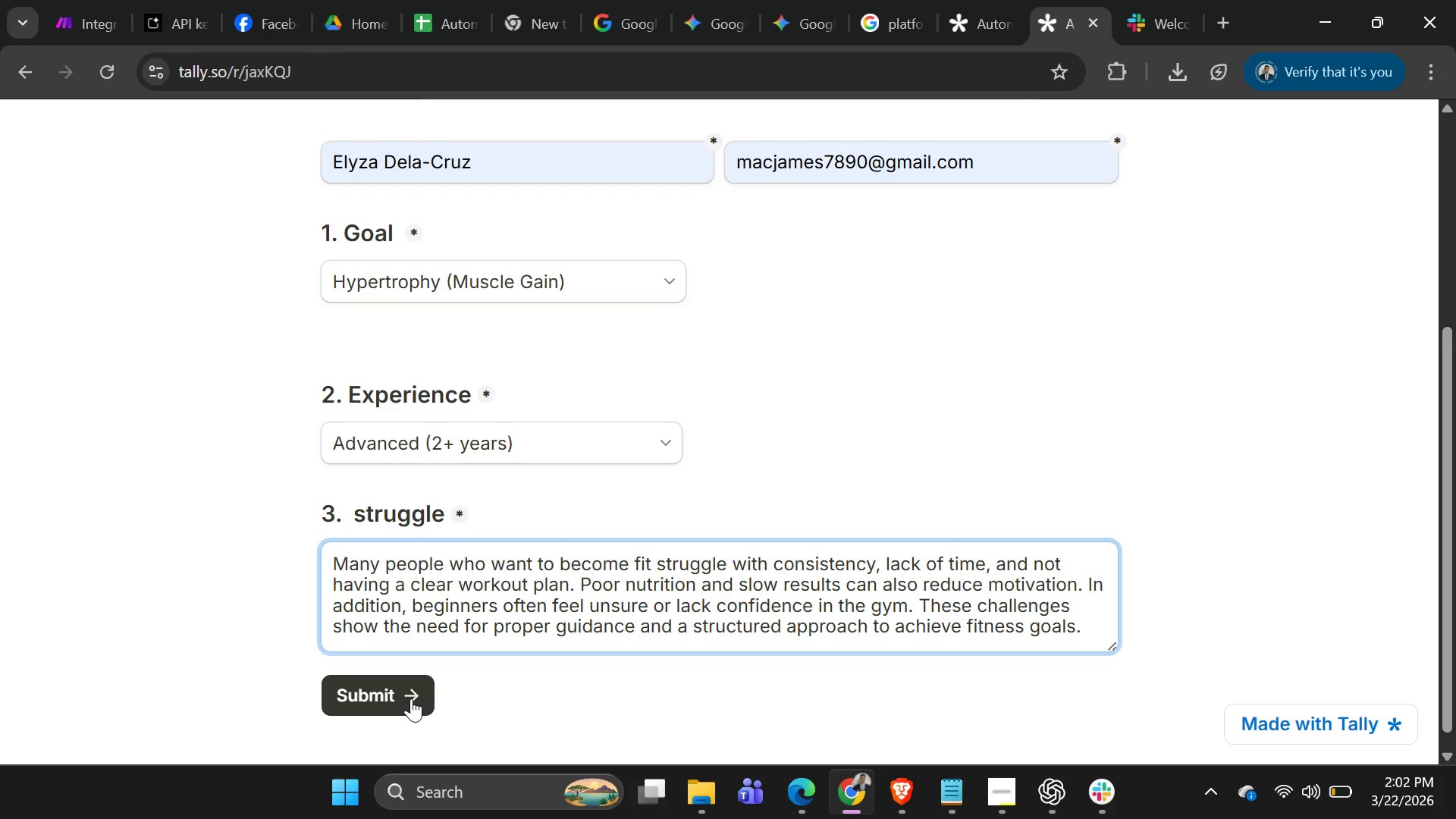 
left_click([410, 698])
 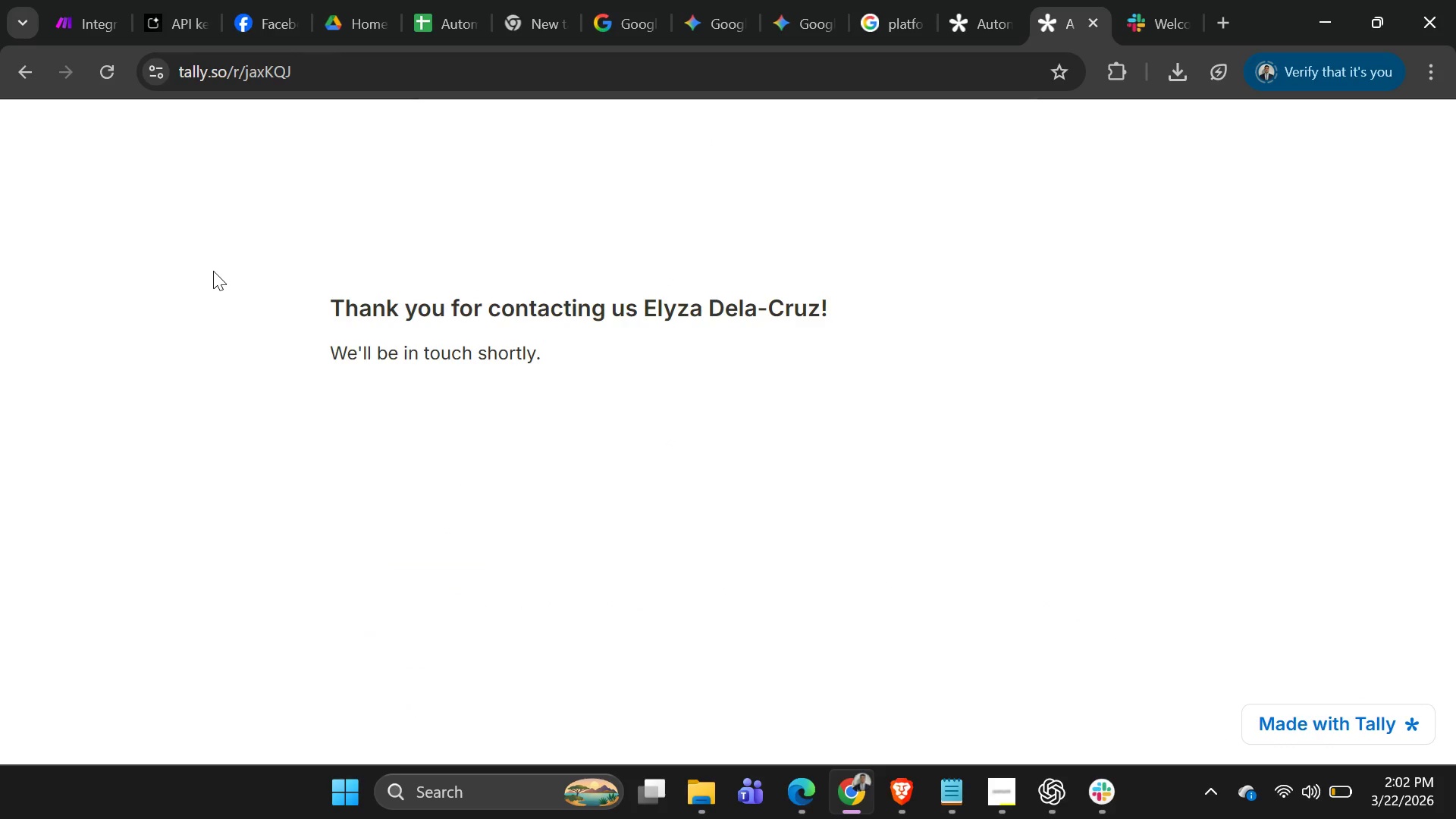 
left_click([74, 33])
 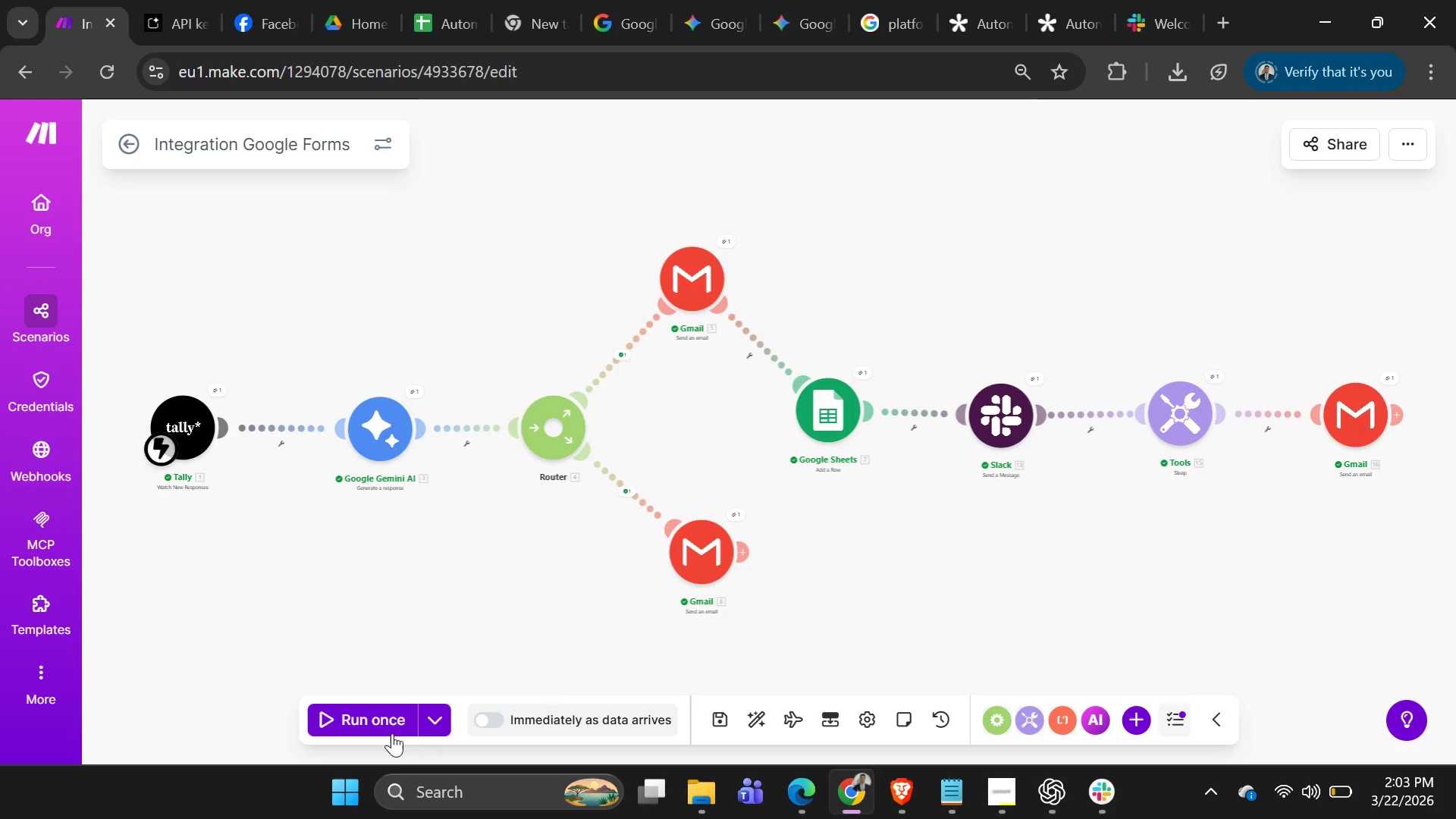 
left_click([379, 726])
 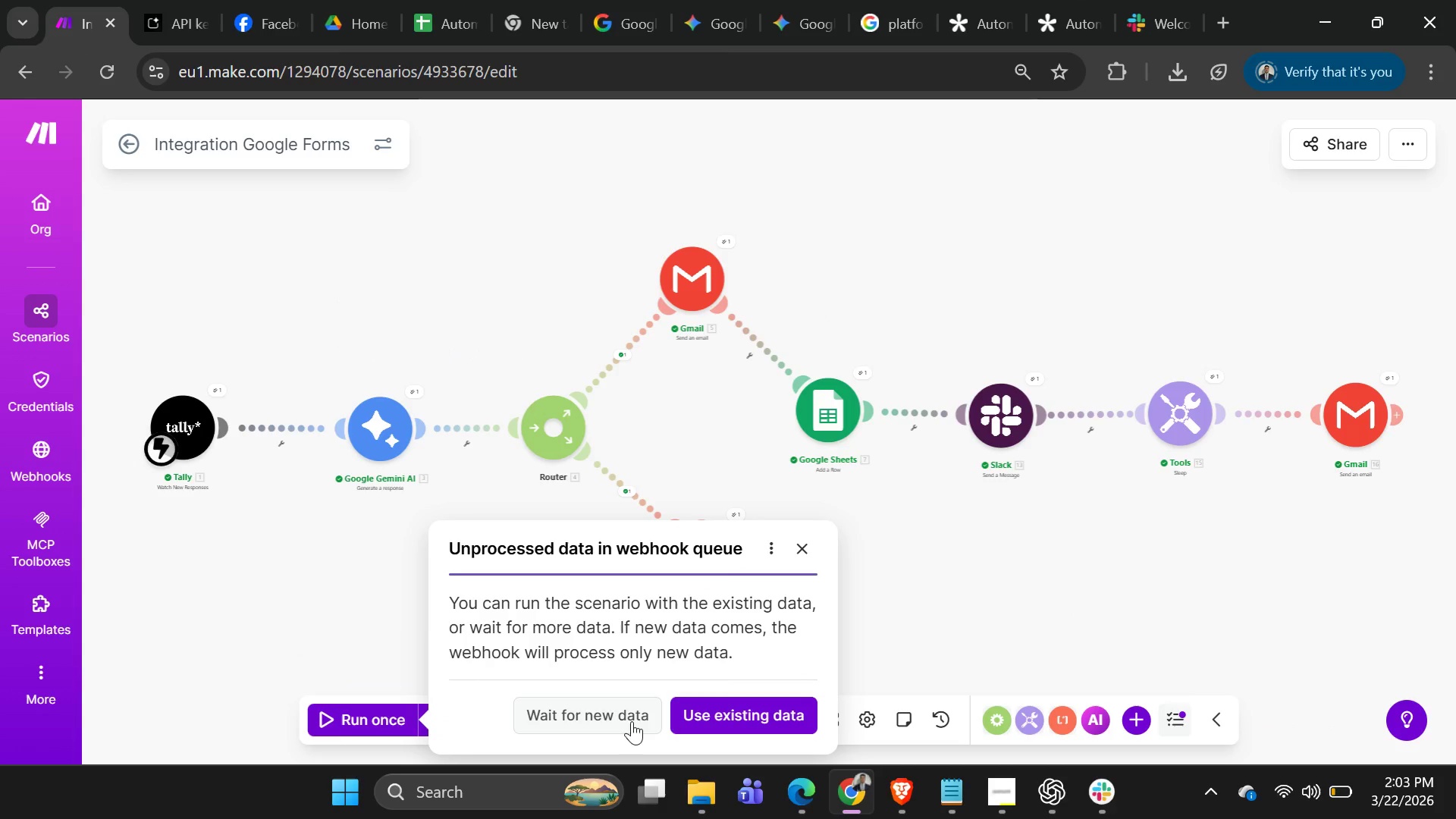 
left_click([707, 721])
 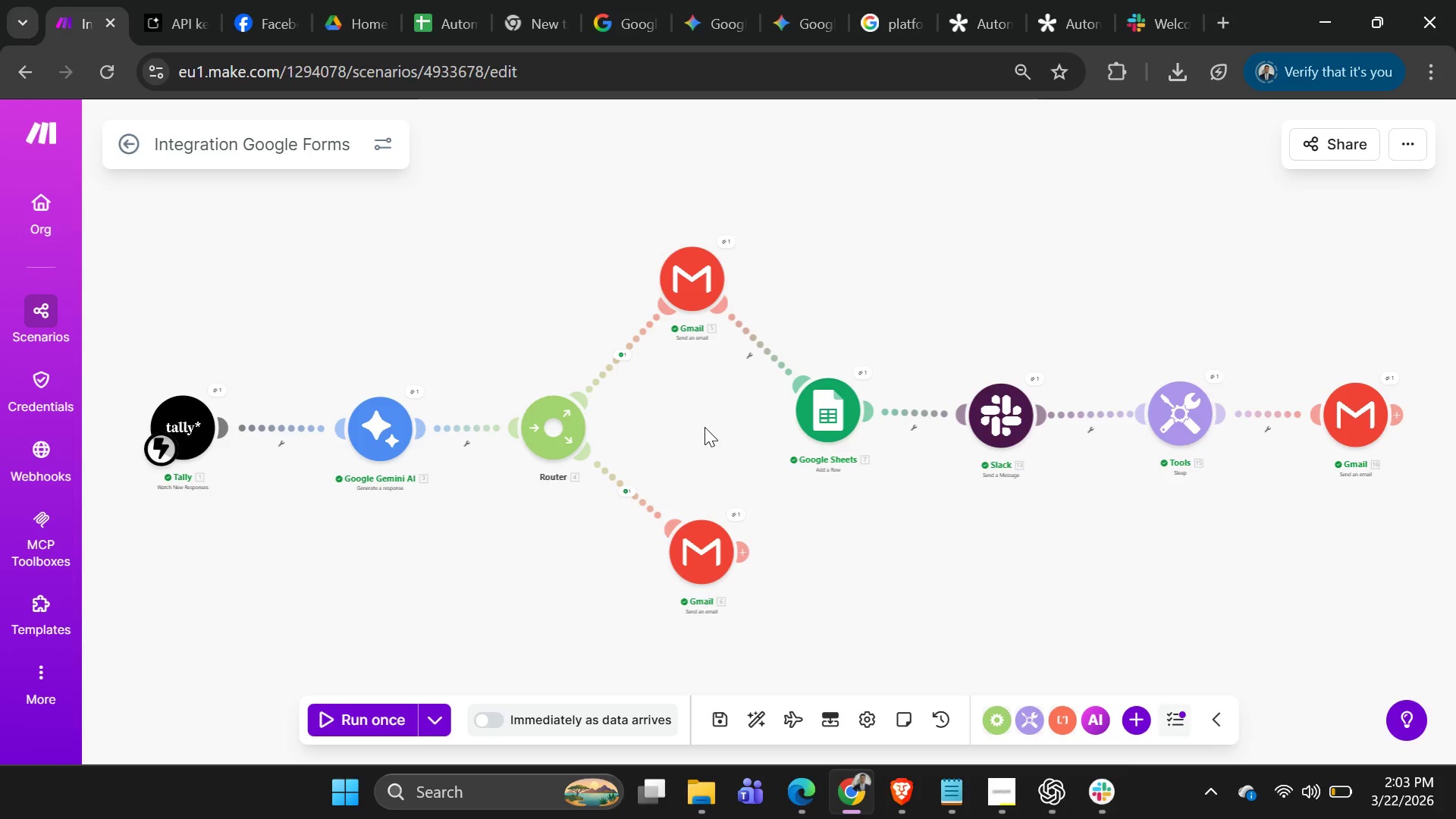 
wait(51.14)
 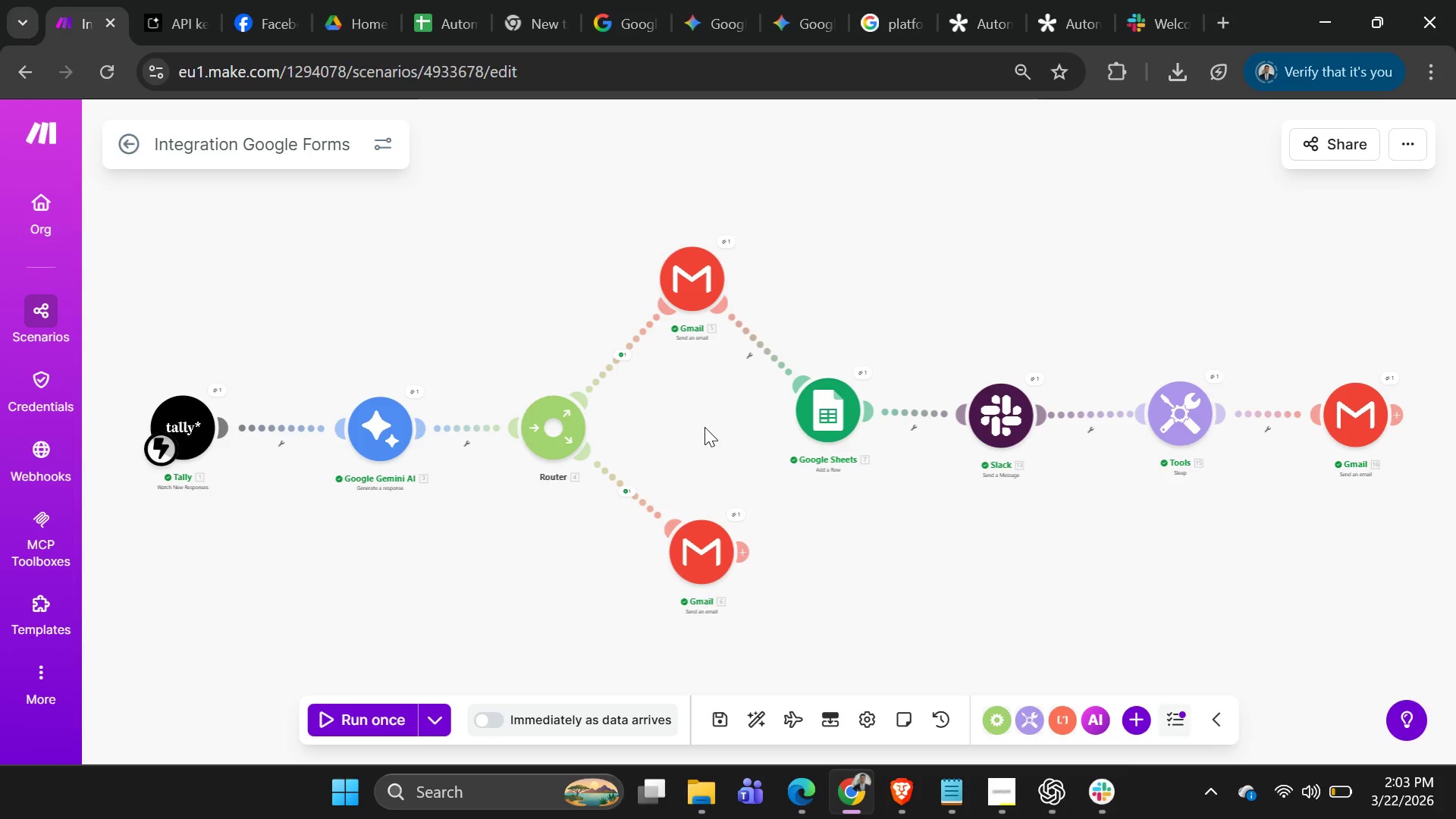 
left_click([465, 16])
 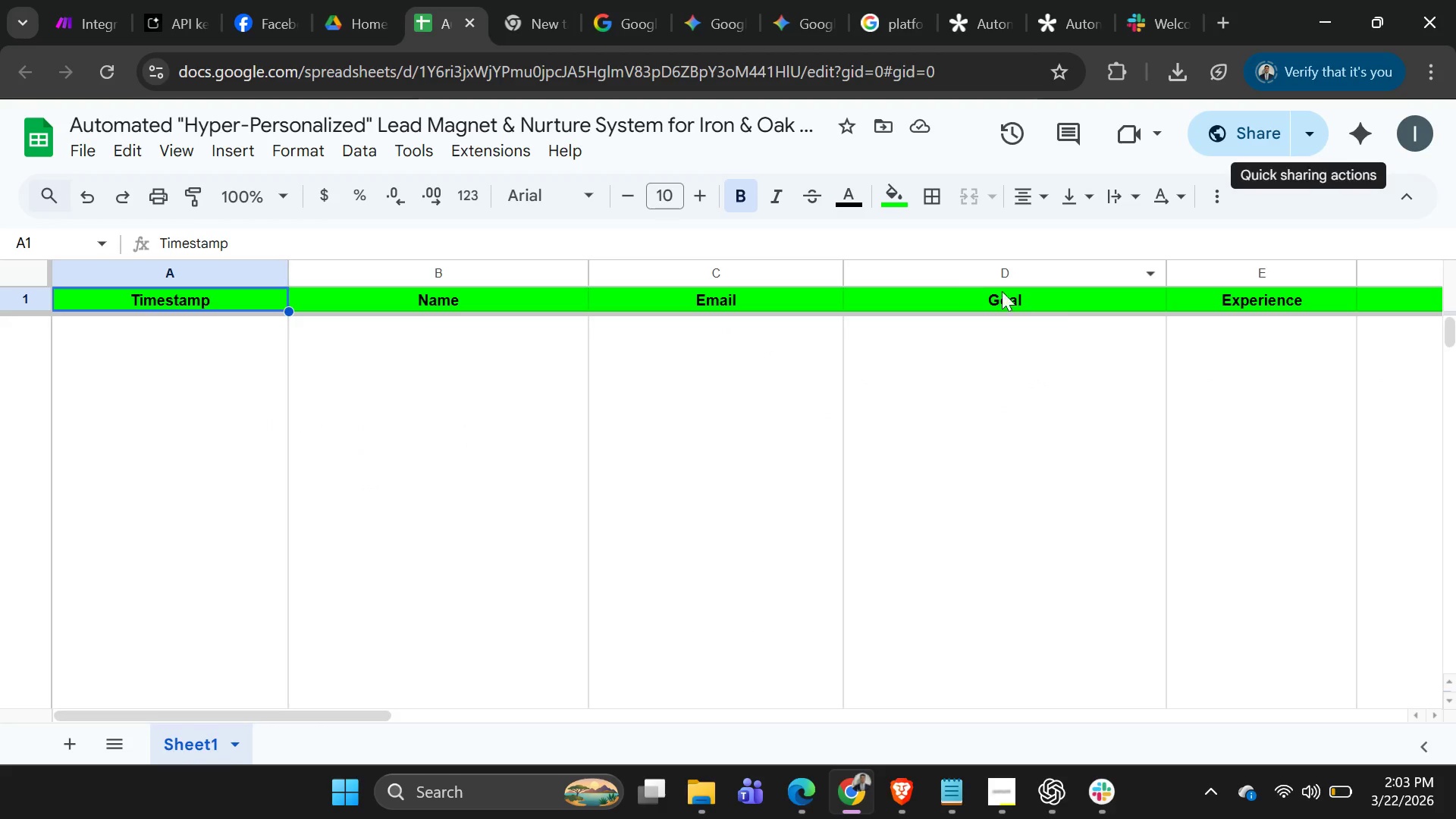 
scroll: coordinate [957, 492], scroll_direction: down, amount: 11.0
 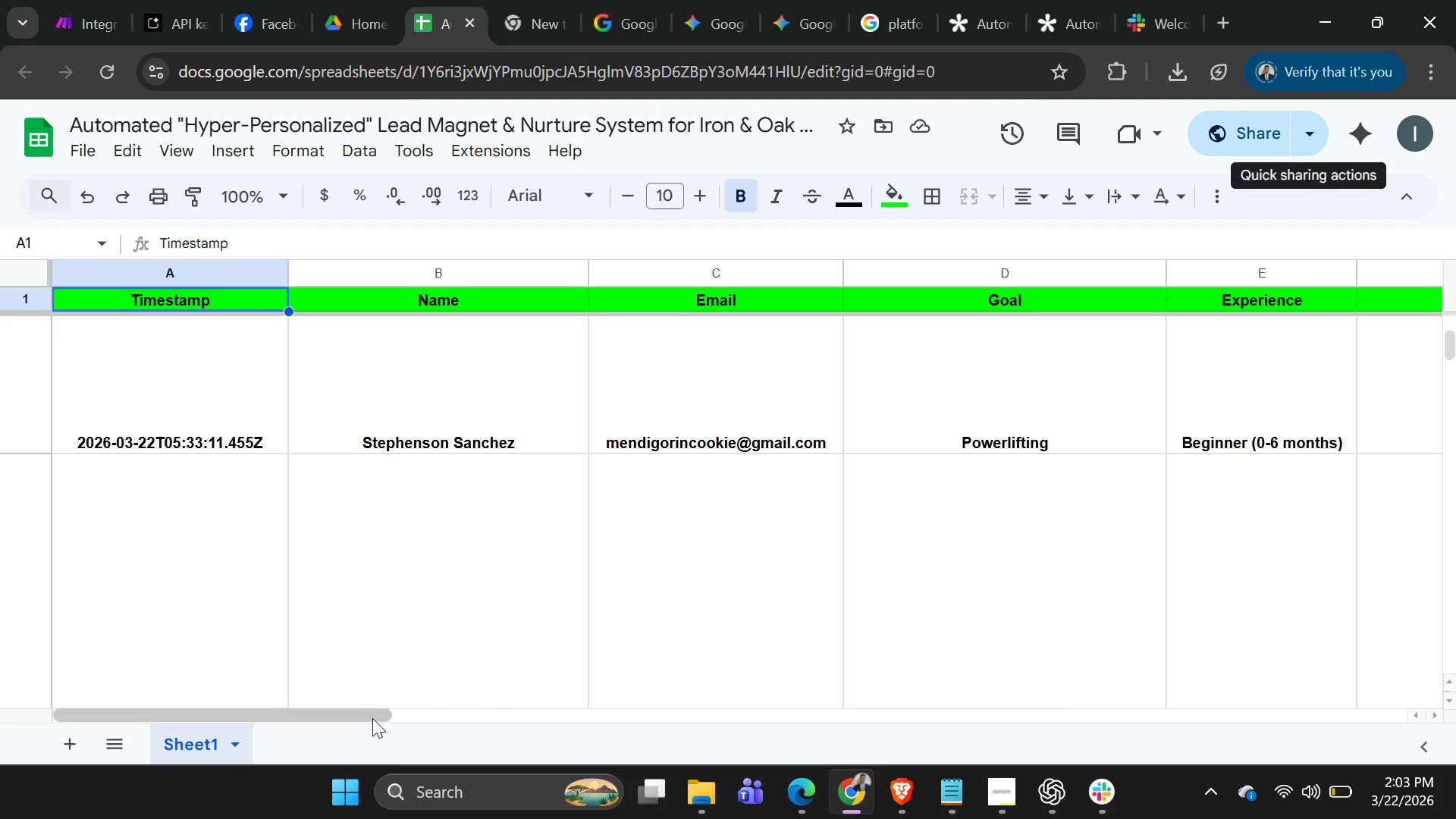 
left_click_drag(start_coordinate=[372, 718], to_coordinate=[1028, 735])
 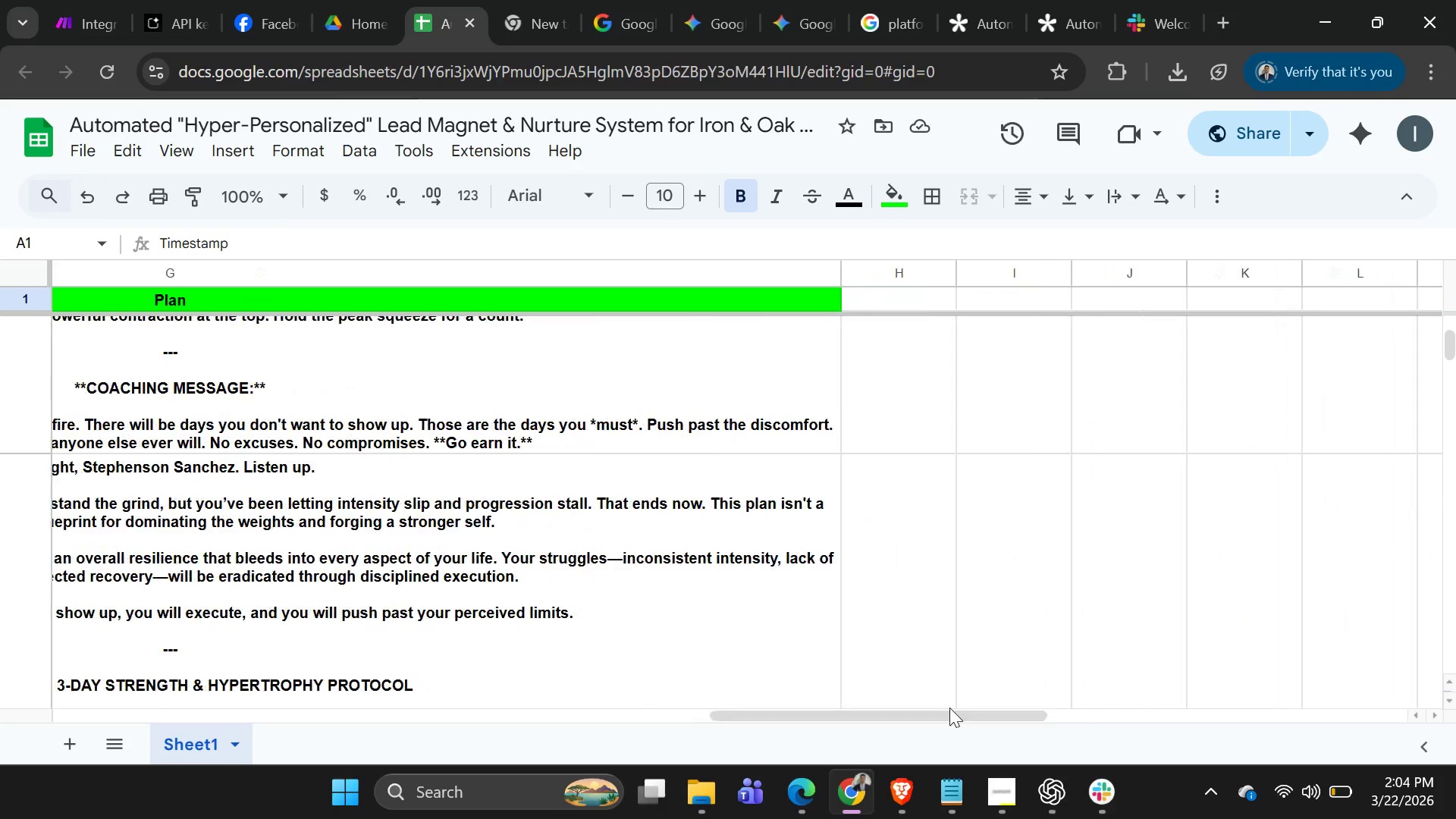 
left_click([949, 708])
 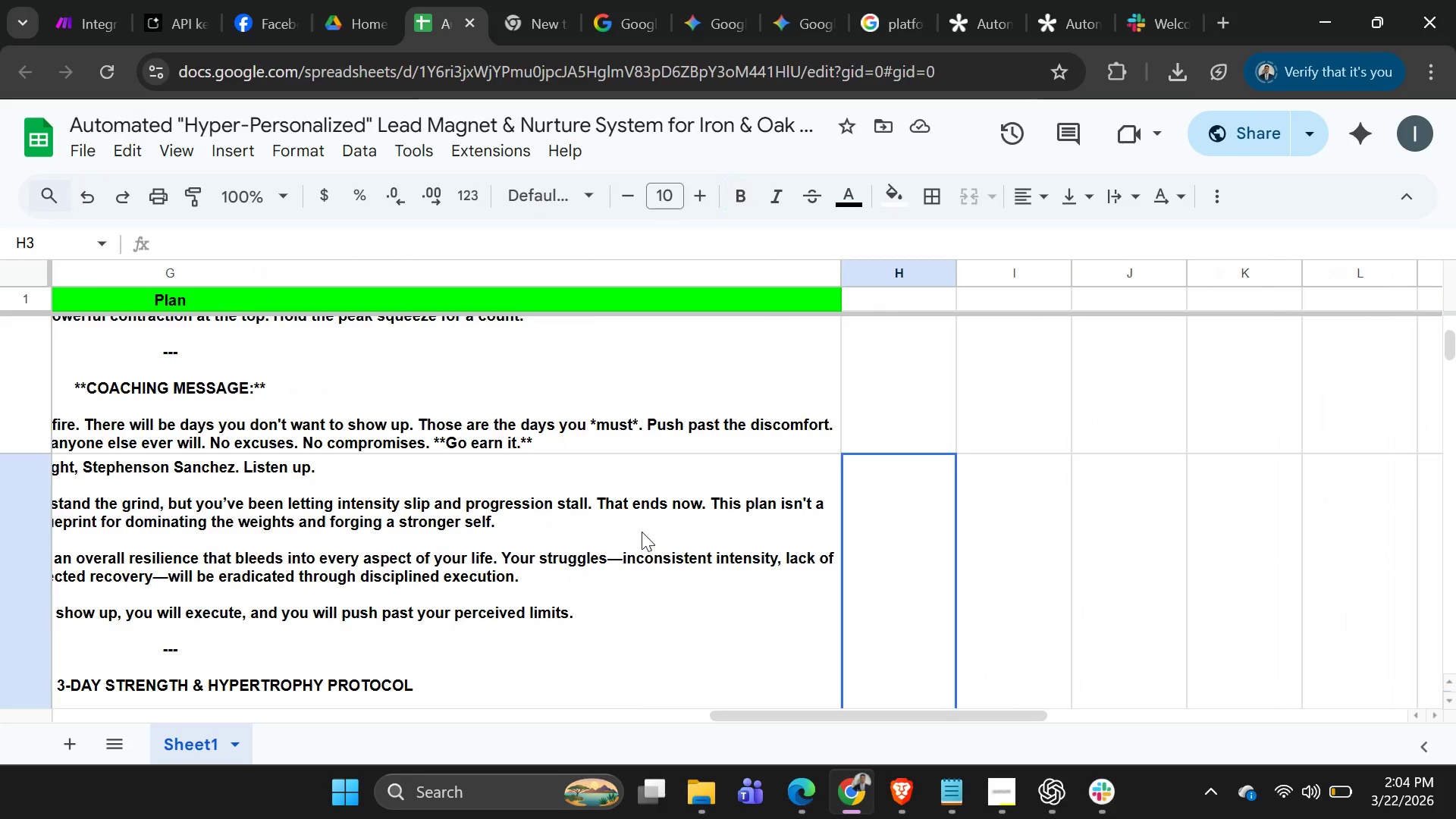 
scroll: coordinate [622, 532], scroll_direction: down, amount: 5.0
 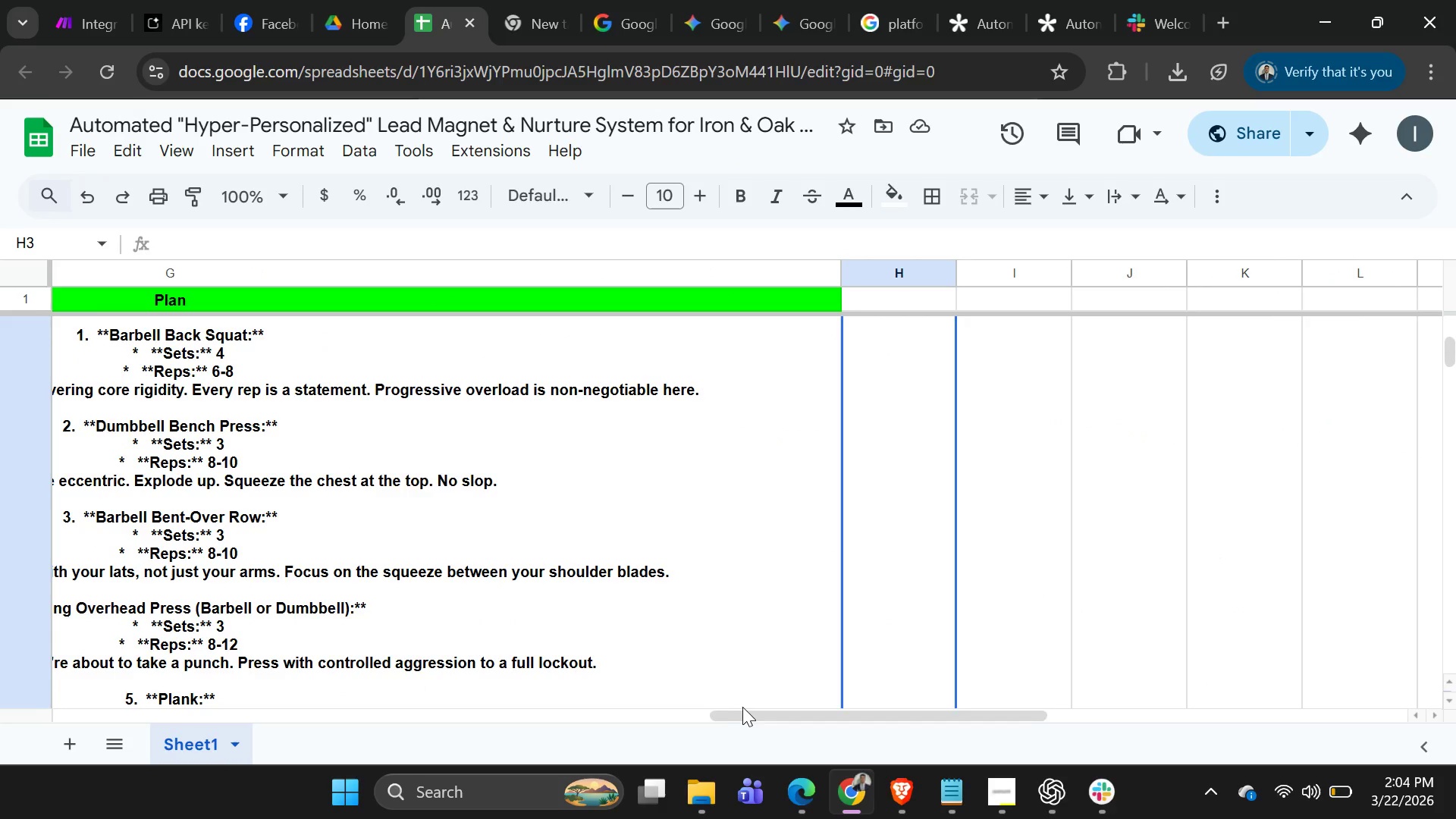 
left_click_drag(start_coordinate=[745, 713], to_coordinate=[440, 684])
 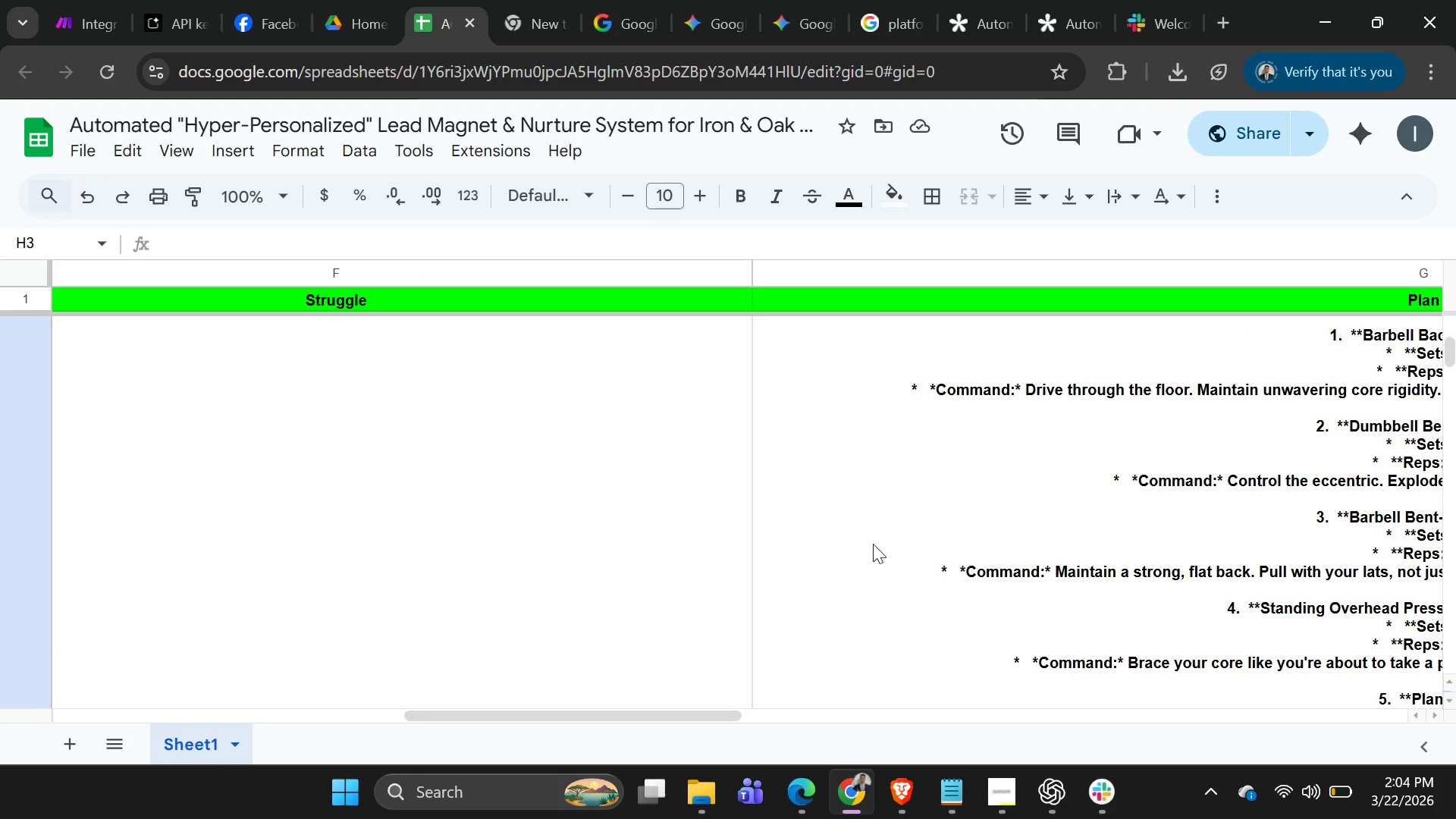 
scroll: coordinate [791, 610], scroll_direction: down, amount: 8.0
 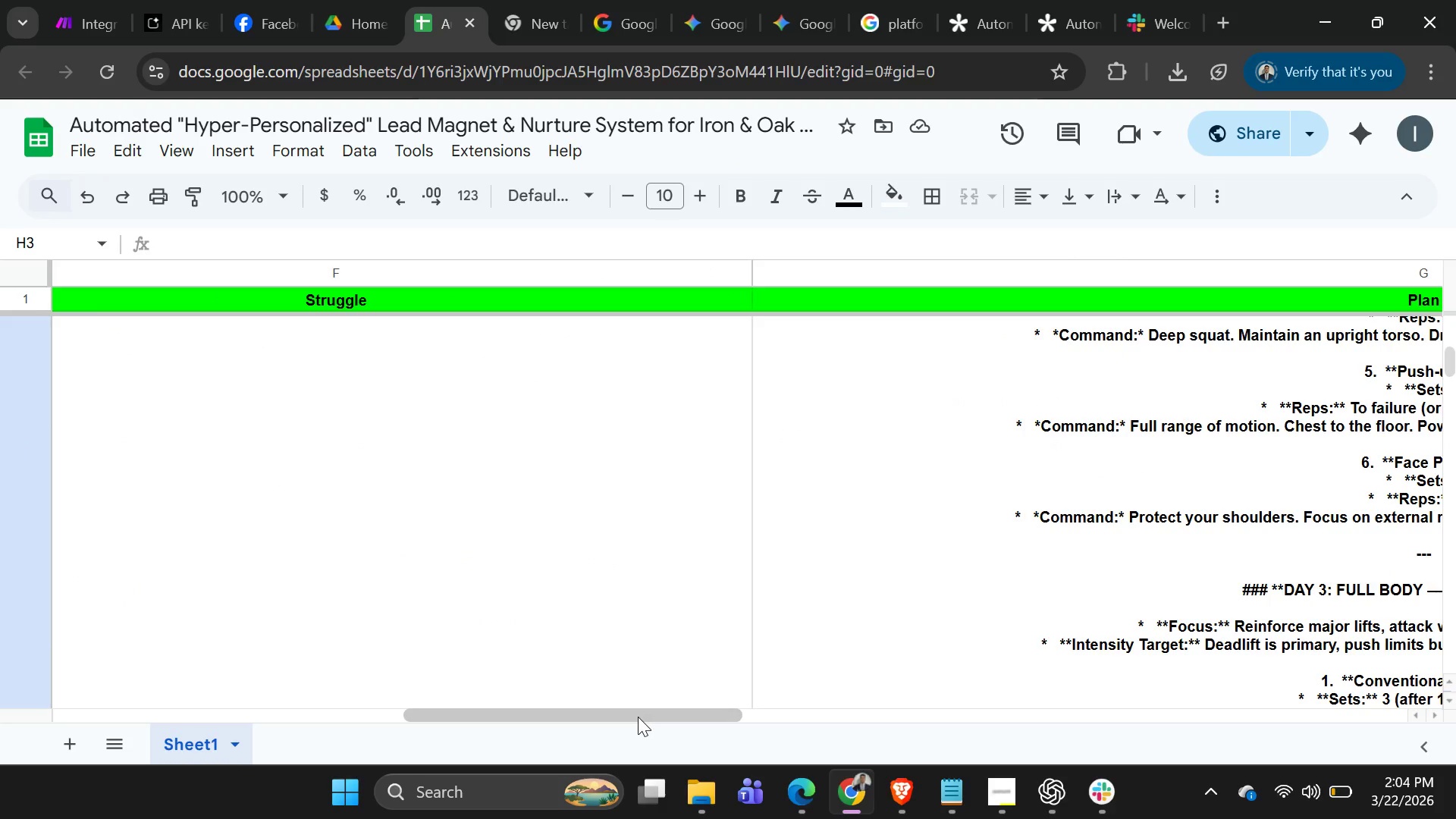 
left_click_drag(start_coordinate=[636, 717], to_coordinate=[102, 739])
 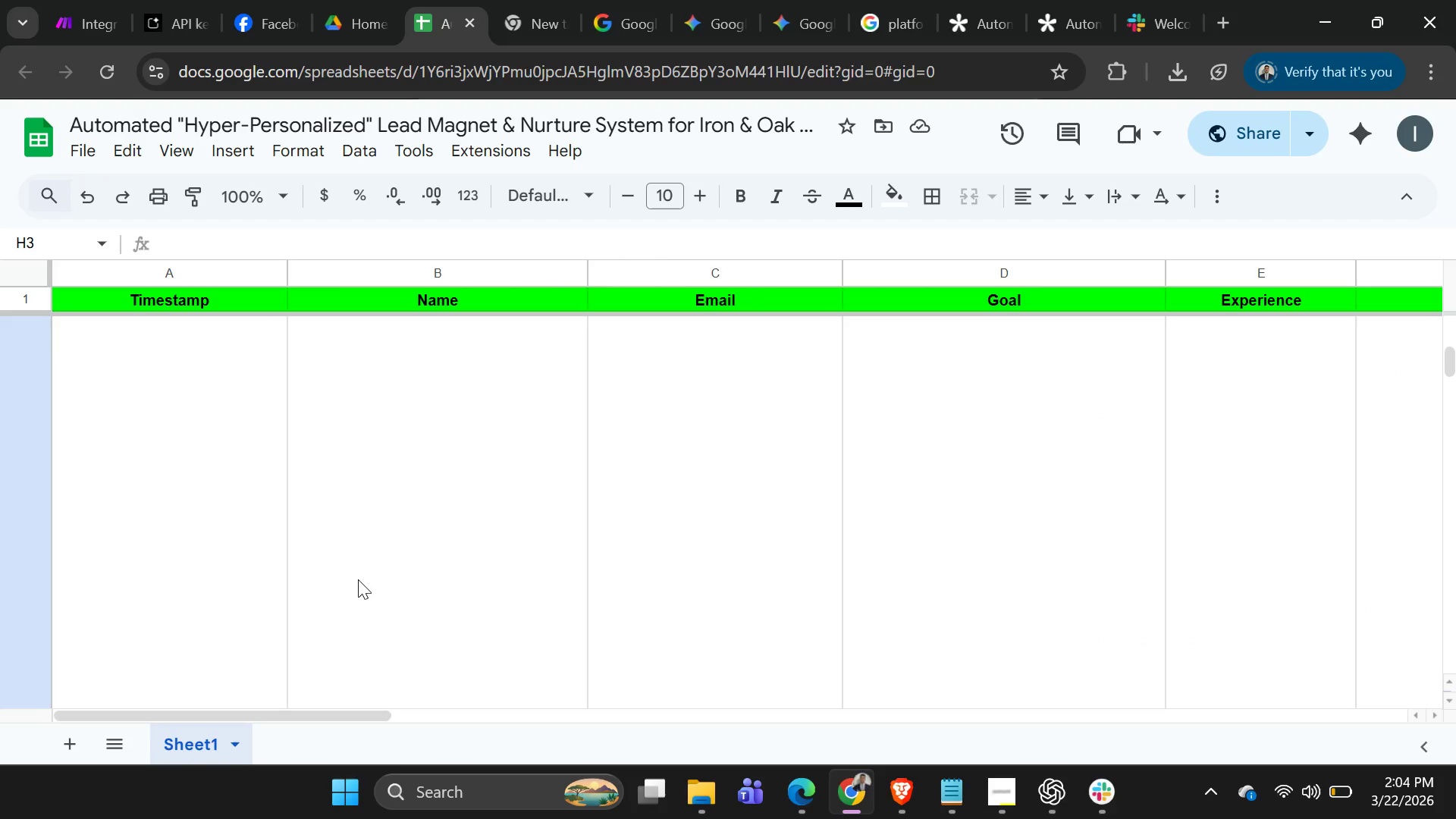 
scroll: coordinate [563, 596], scroll_direction: up, amount: 19.0
 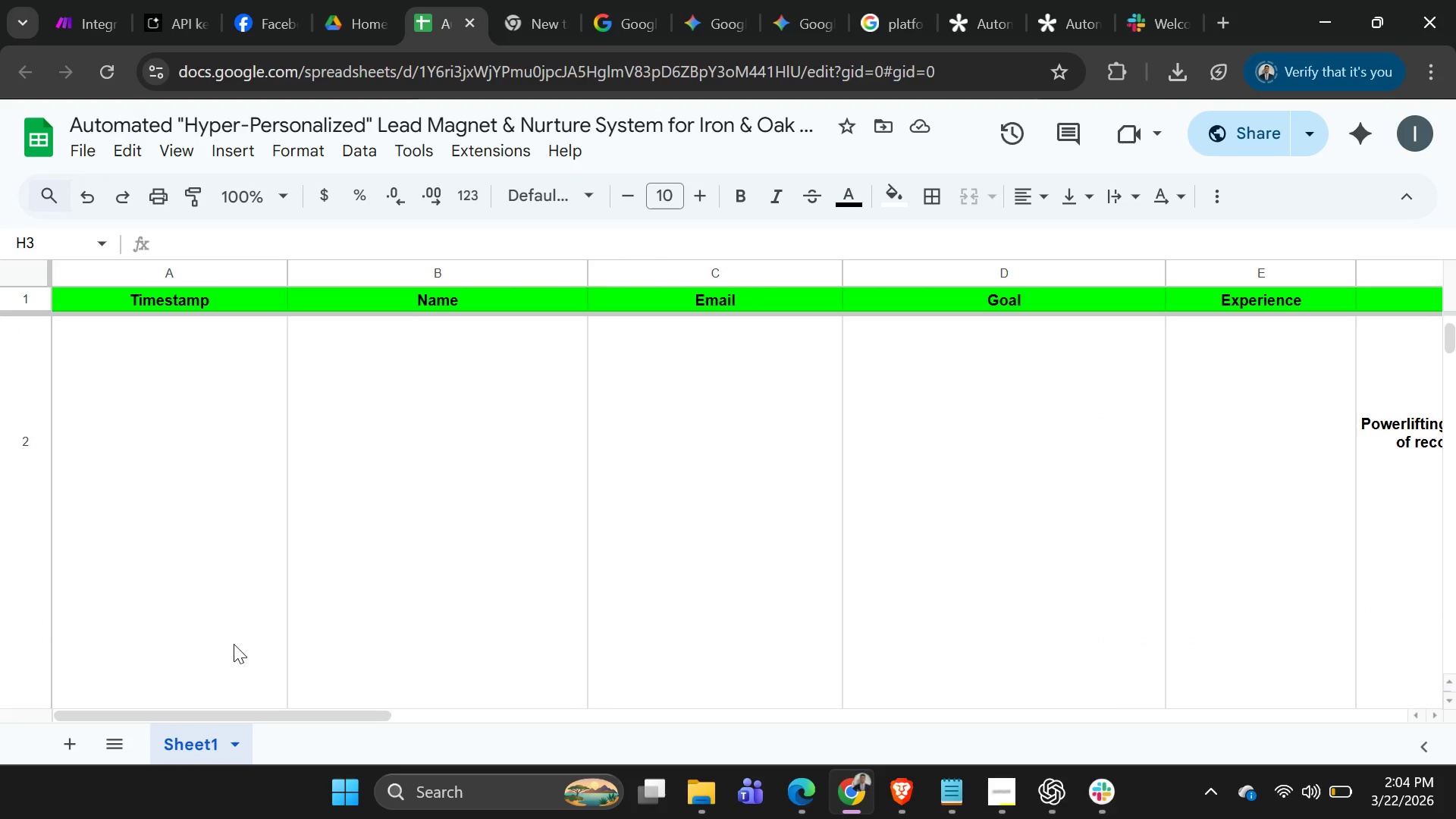 
left_click_drag(start_coordinate=[232, 708], to_coordinate=[77, 713])
 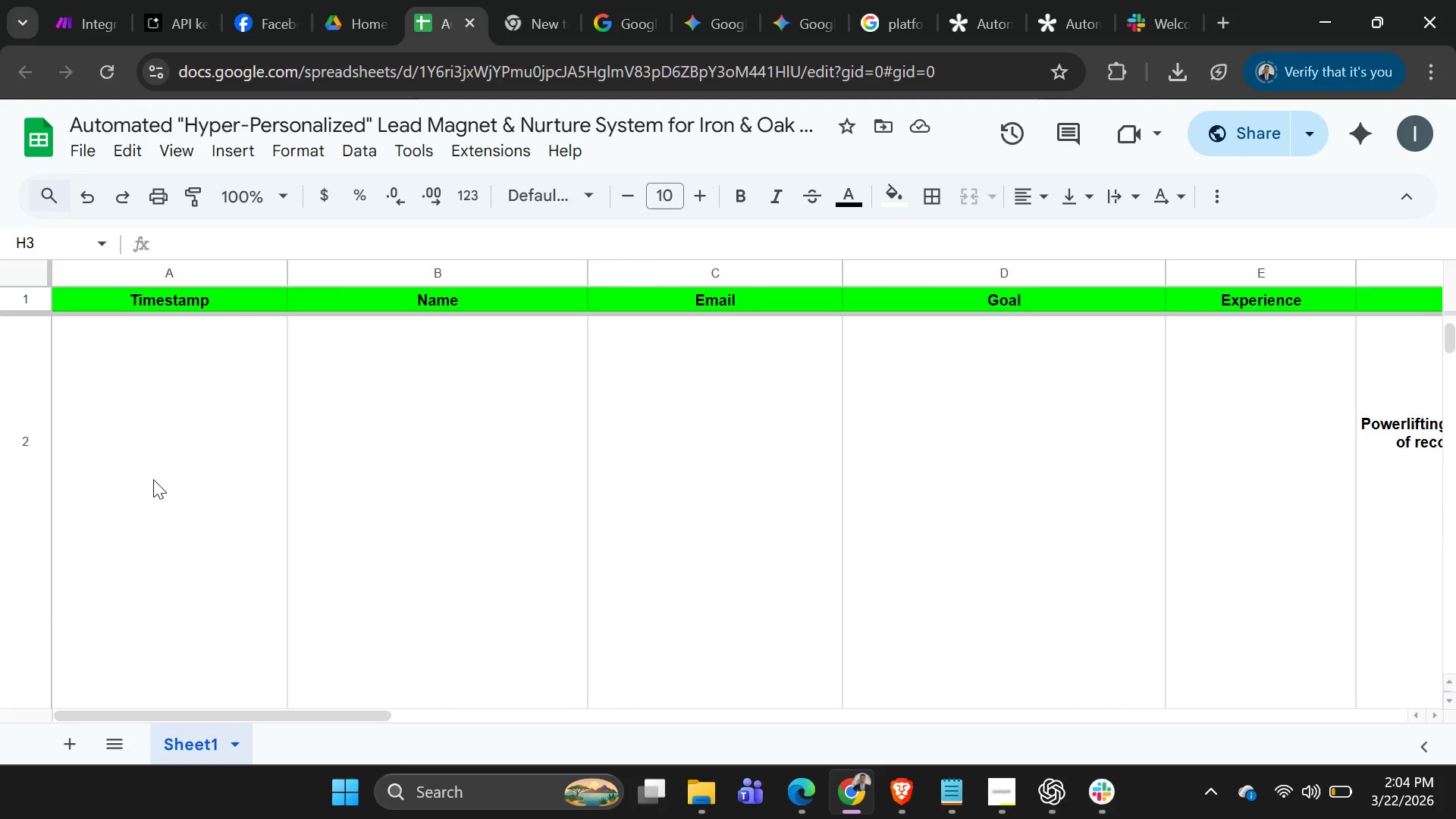 
scroll: coordinate [222, 522], scroll_direction: up, amount: 41.0
 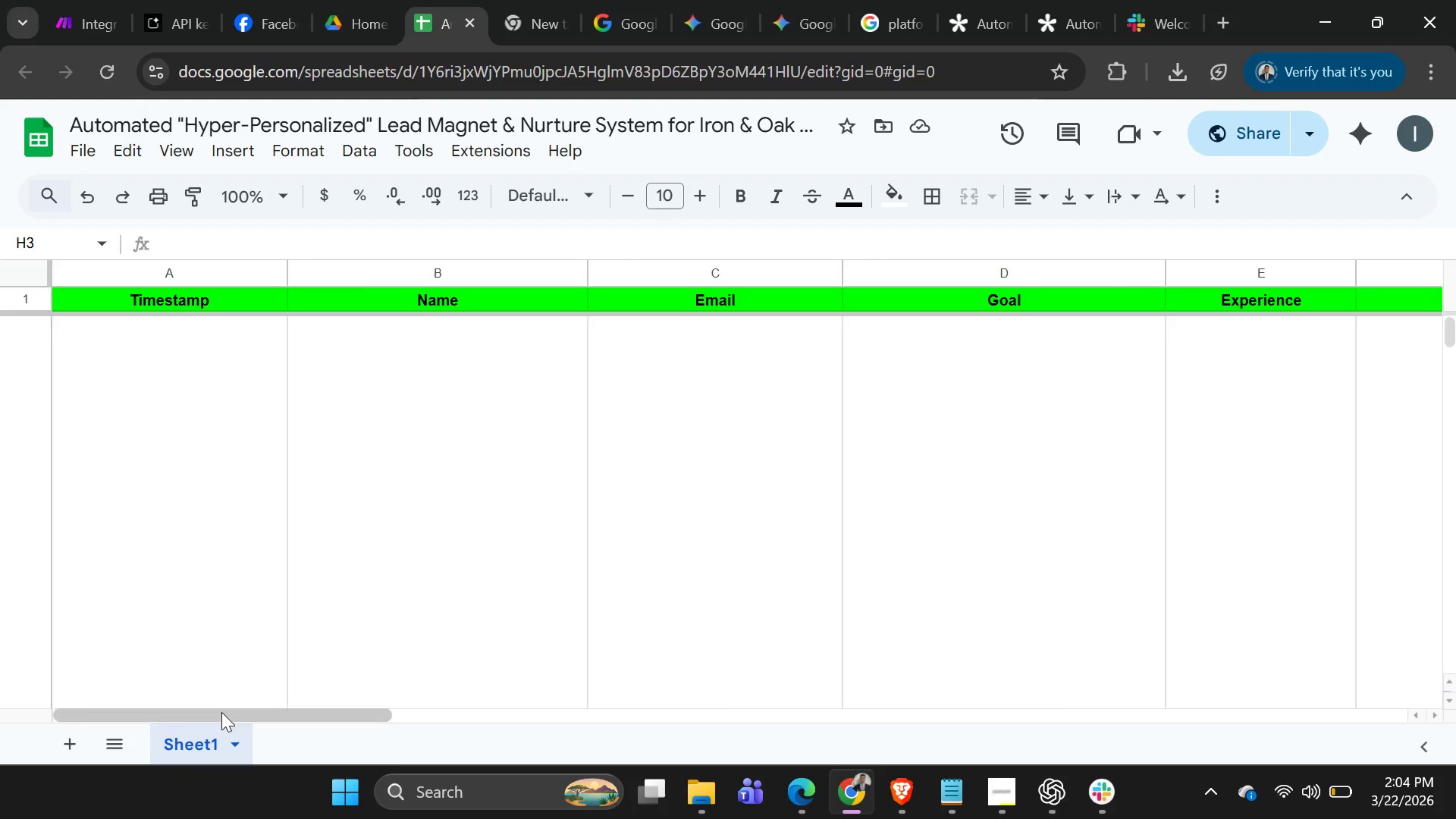 
left_click_drag(start_coordinate=[221, 713], to_coordinate=[69, 697])
 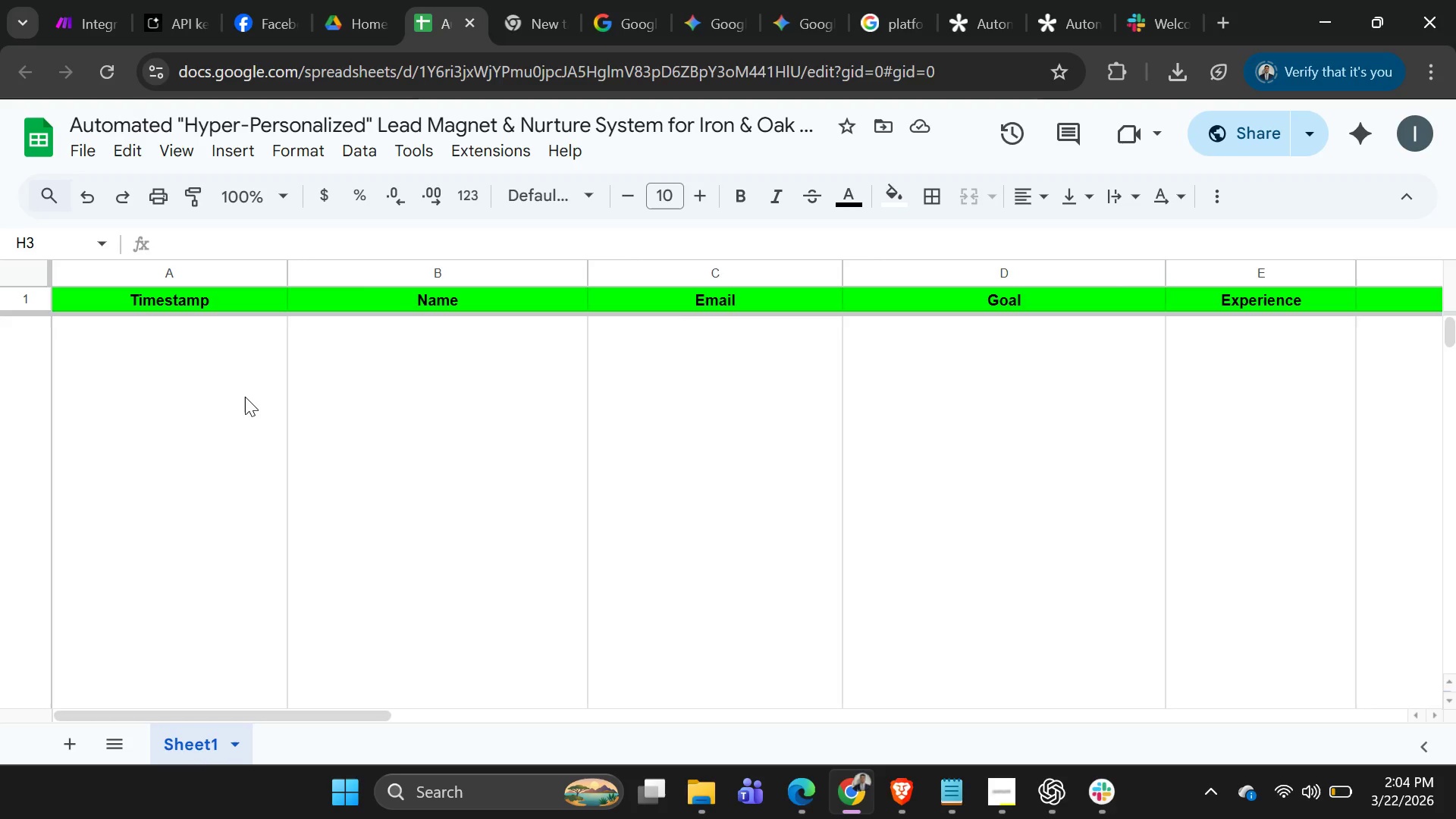 
scroll: coordinate [240, 397], scroll_direction: up, amount: 12.0
 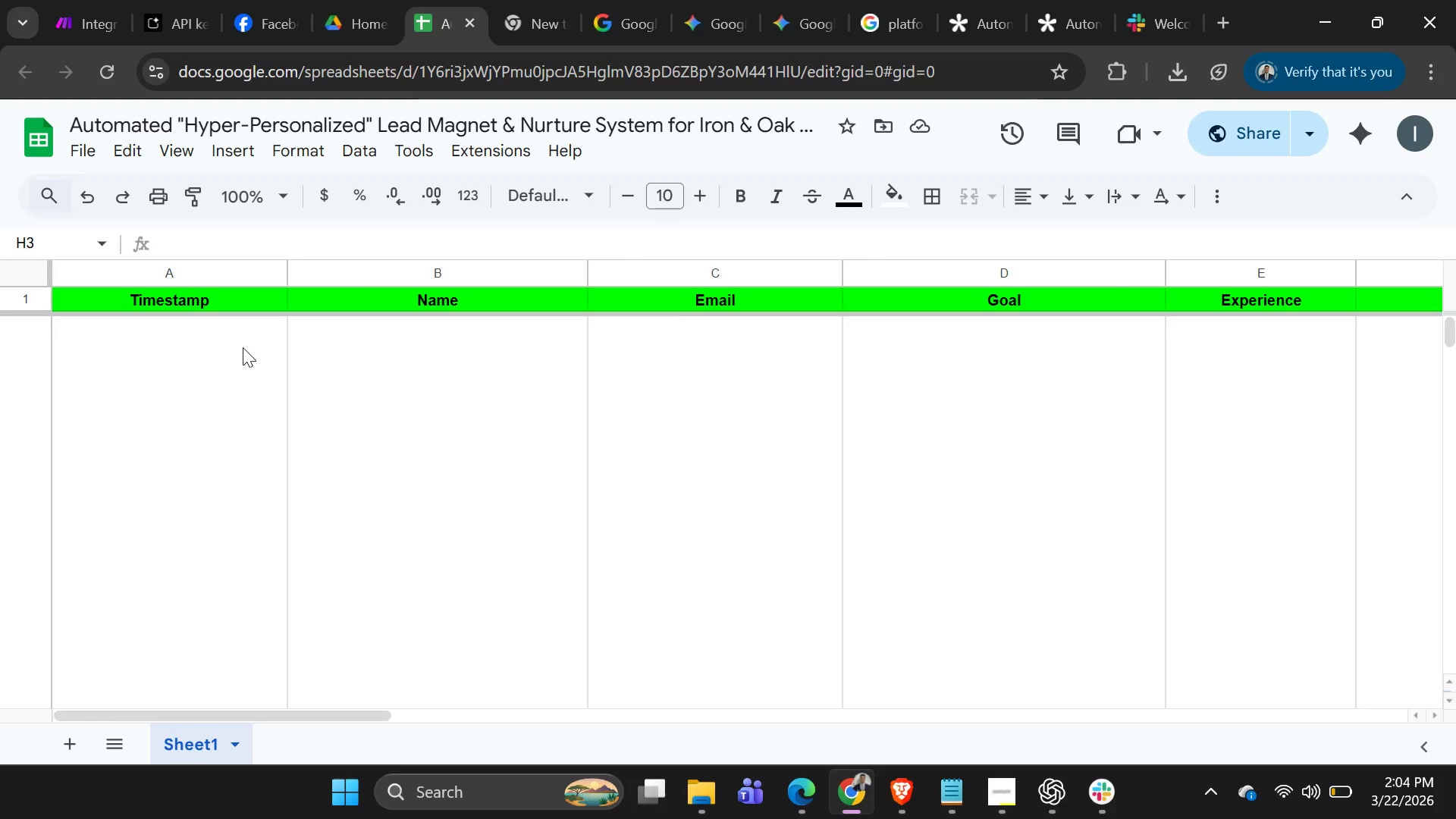 
left_click([243, 347])
 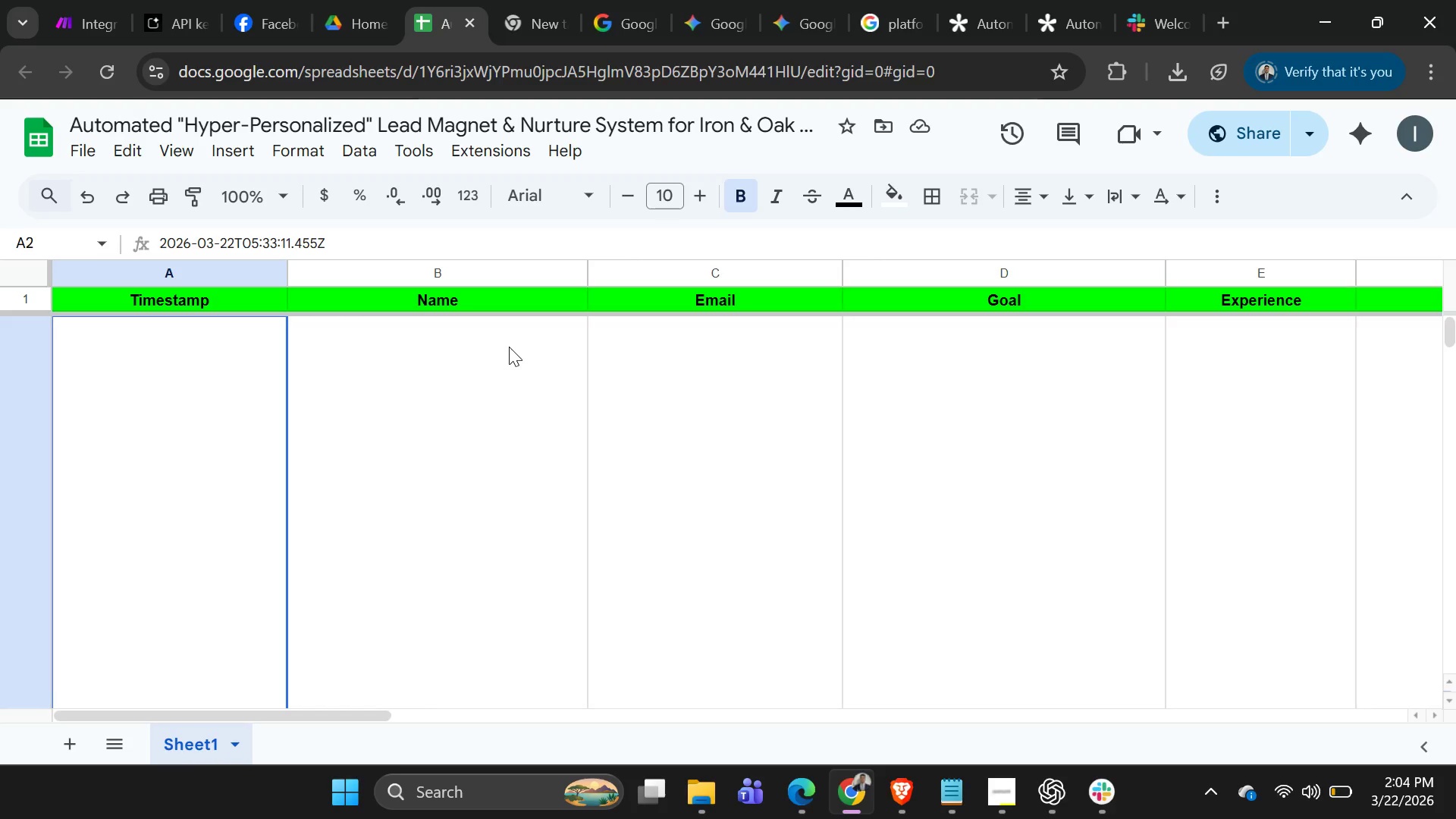 
key(Shift+ArrowRight)
 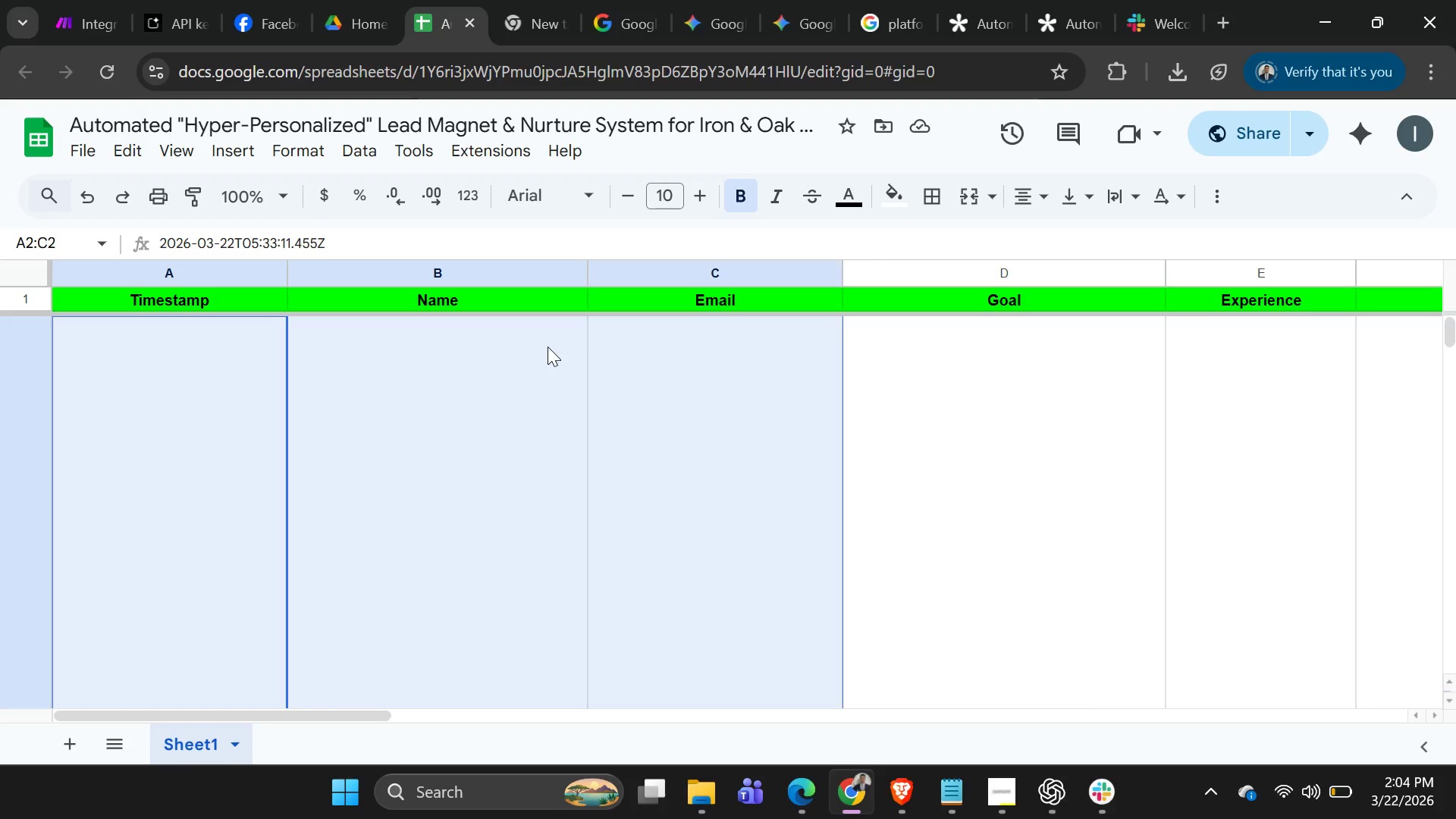 
hold_key(key=ArrowRight, duration=0.97)
 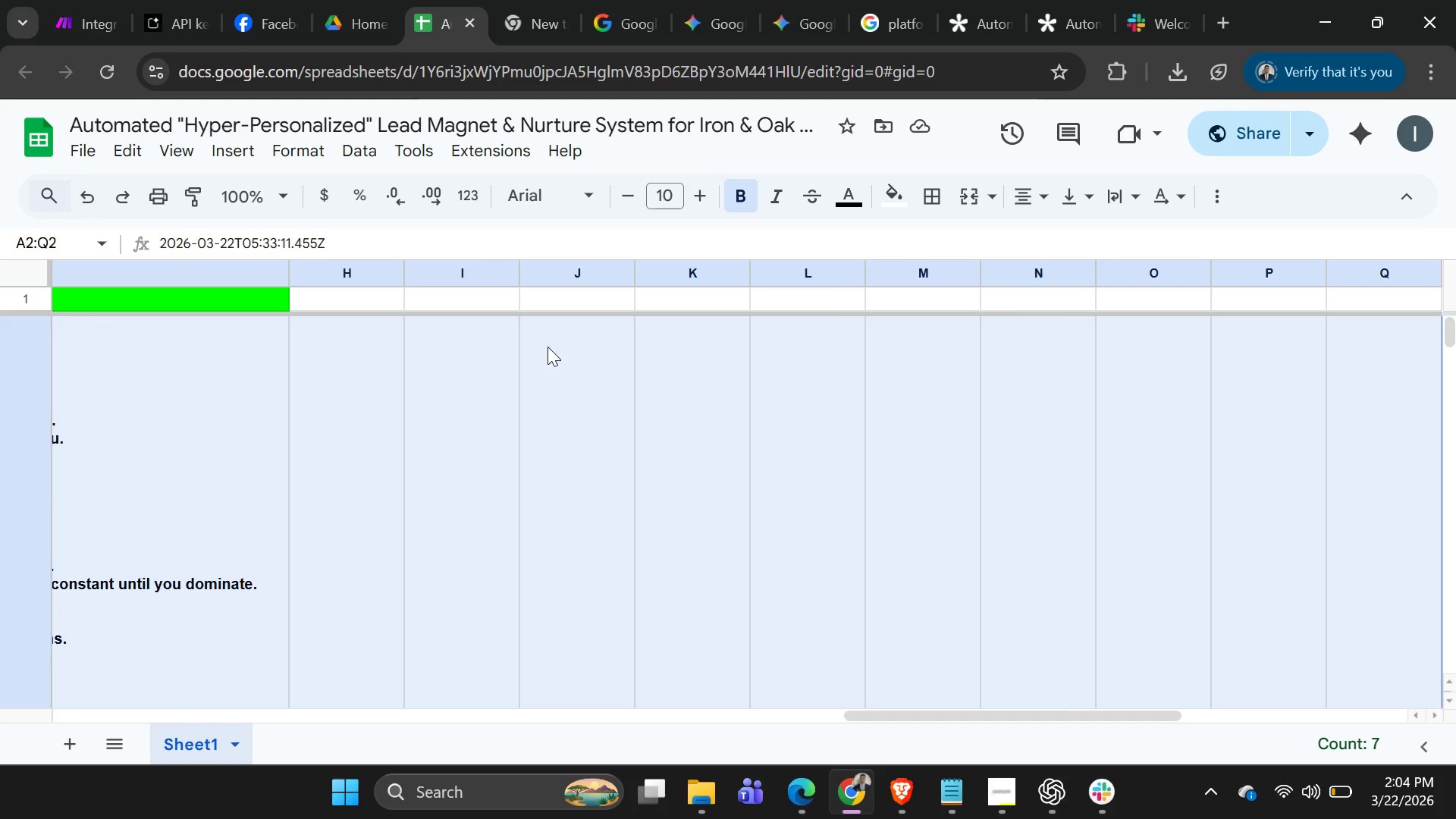 
key(Shift+ArrowDown)
 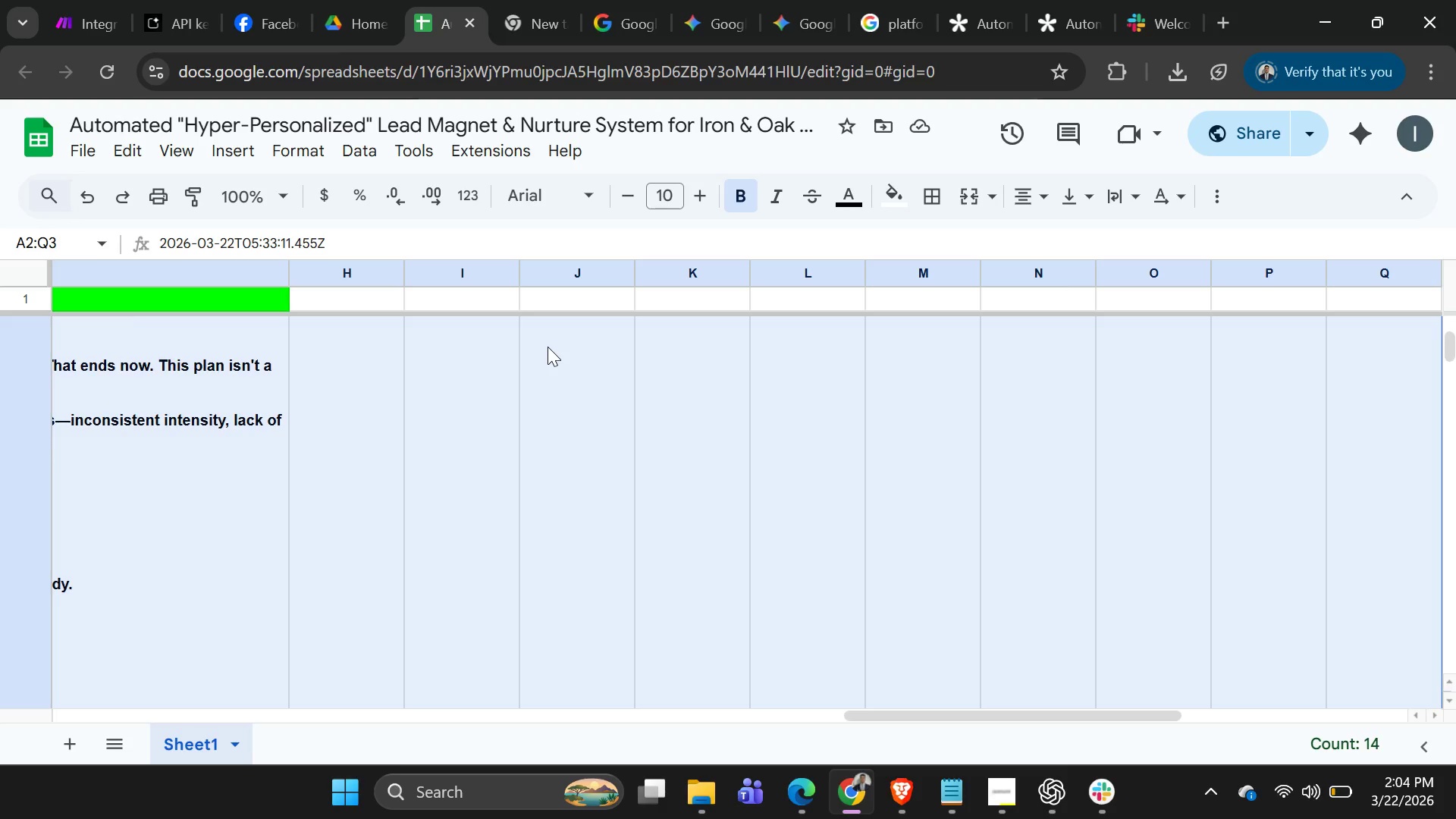 
key(Shift+ArrowDown)
 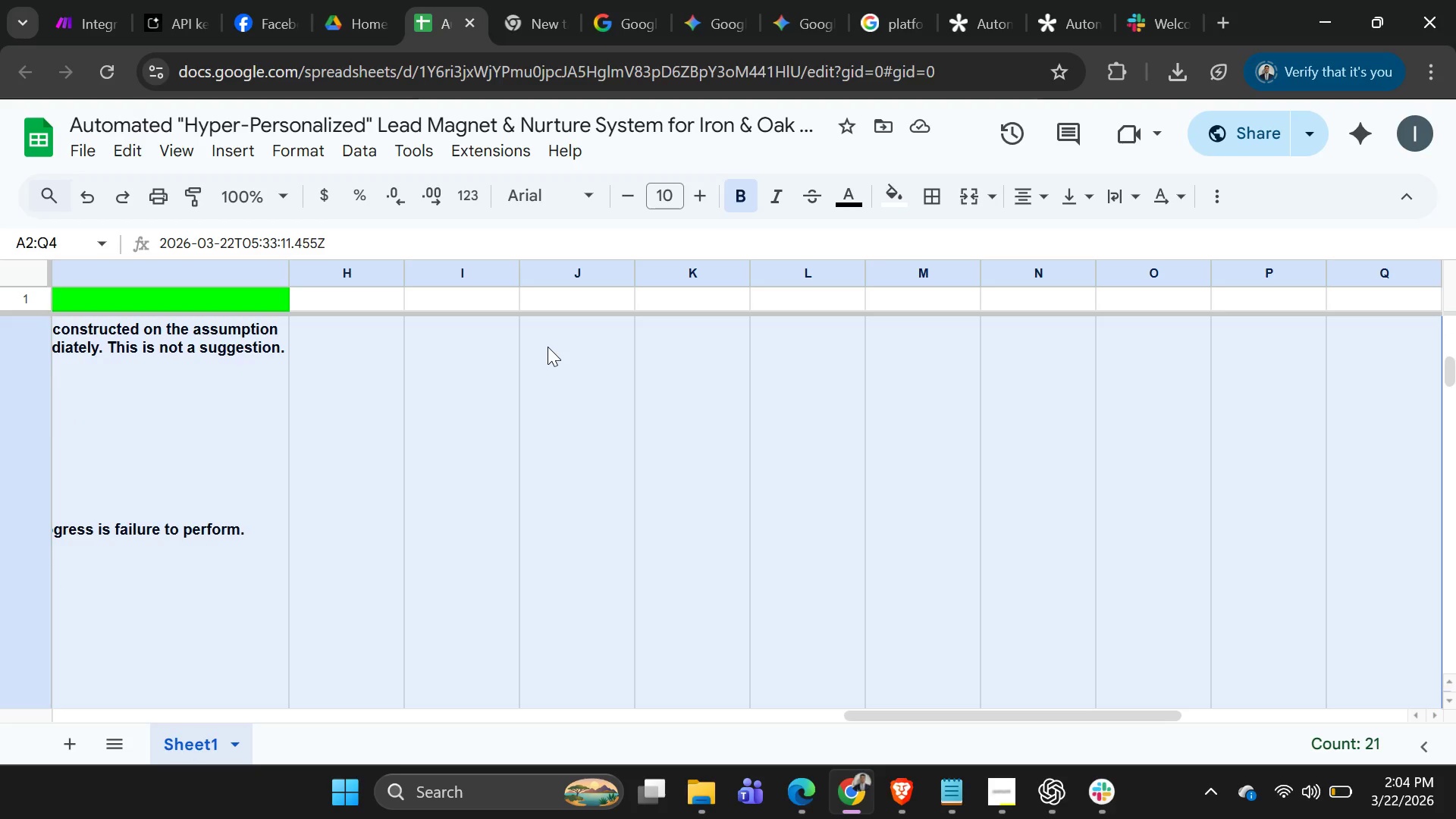 
key(Shift+ArrowDown)
 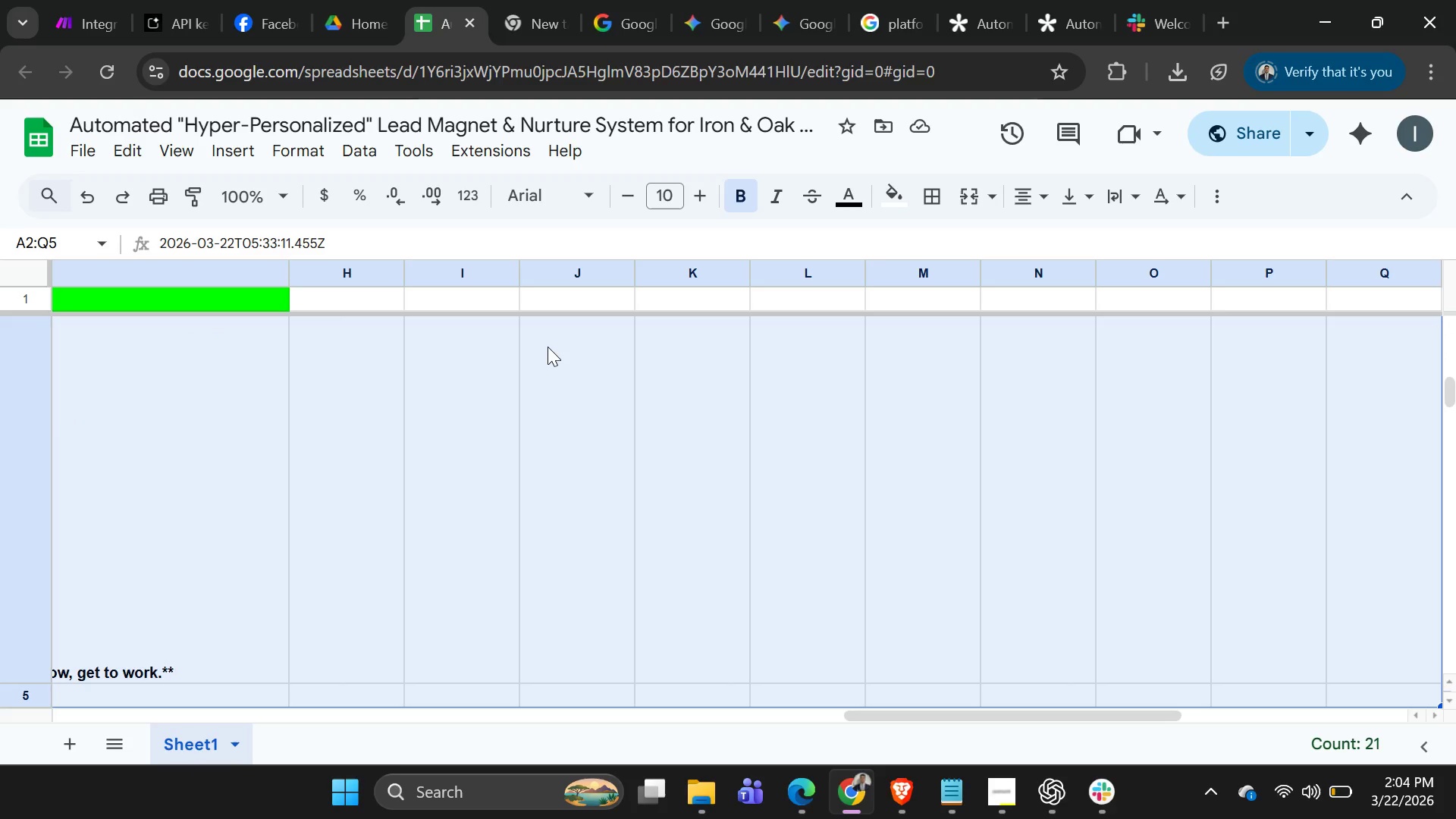 
key(Shift+ArrowLeft)
 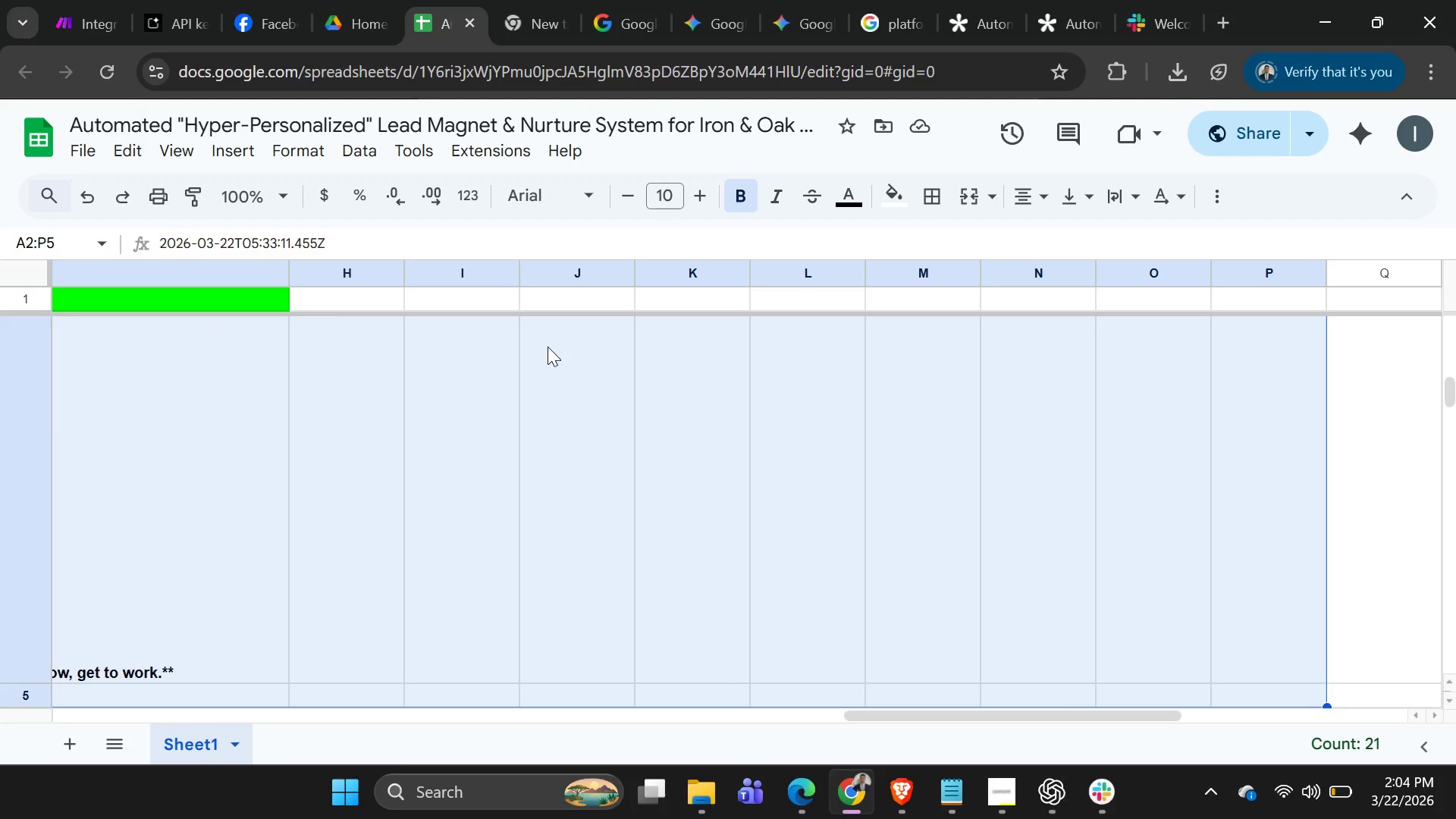 
key(Shift+ArrowLeft)
 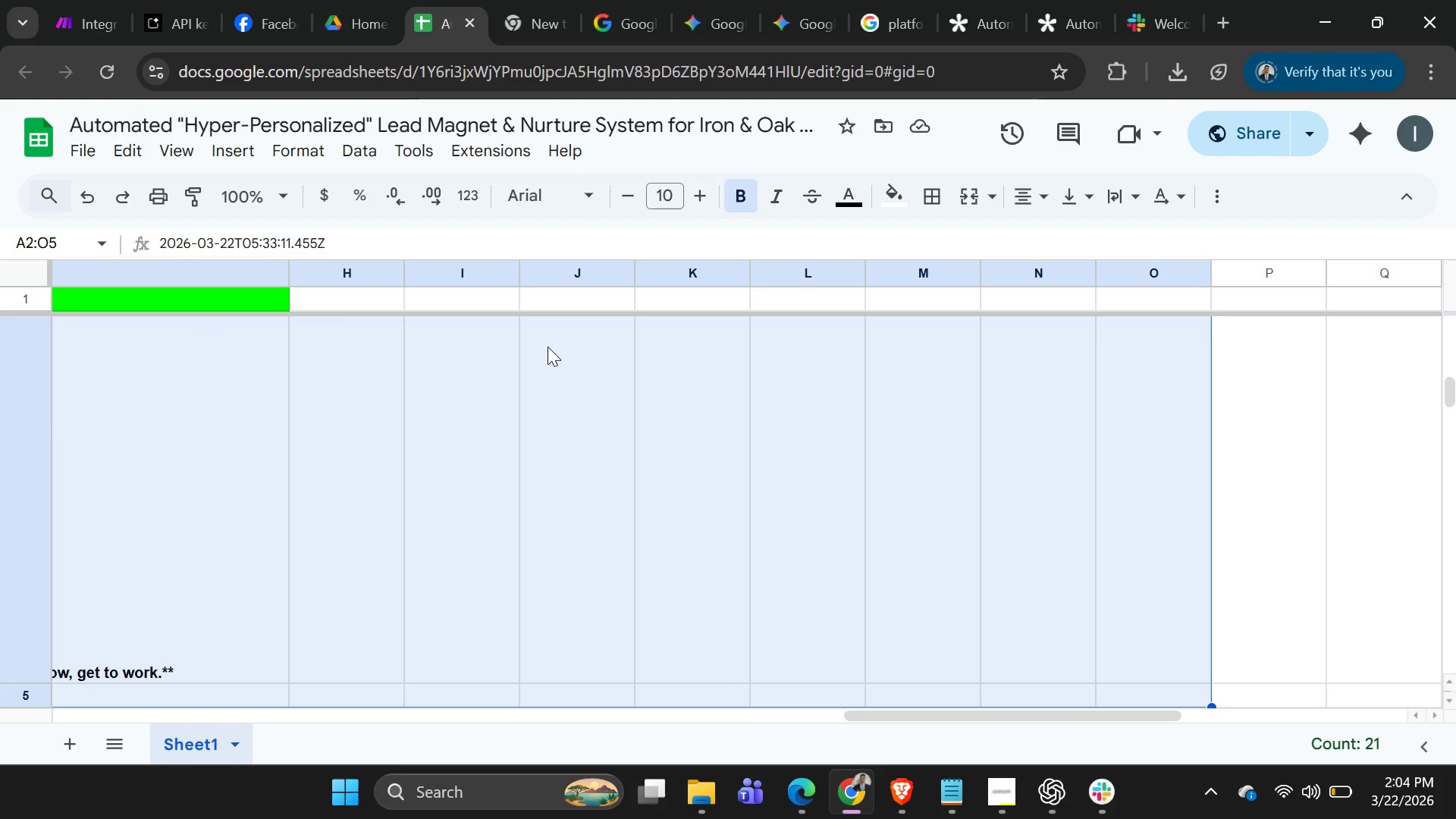 
key(Shift+ArrowLeft)
 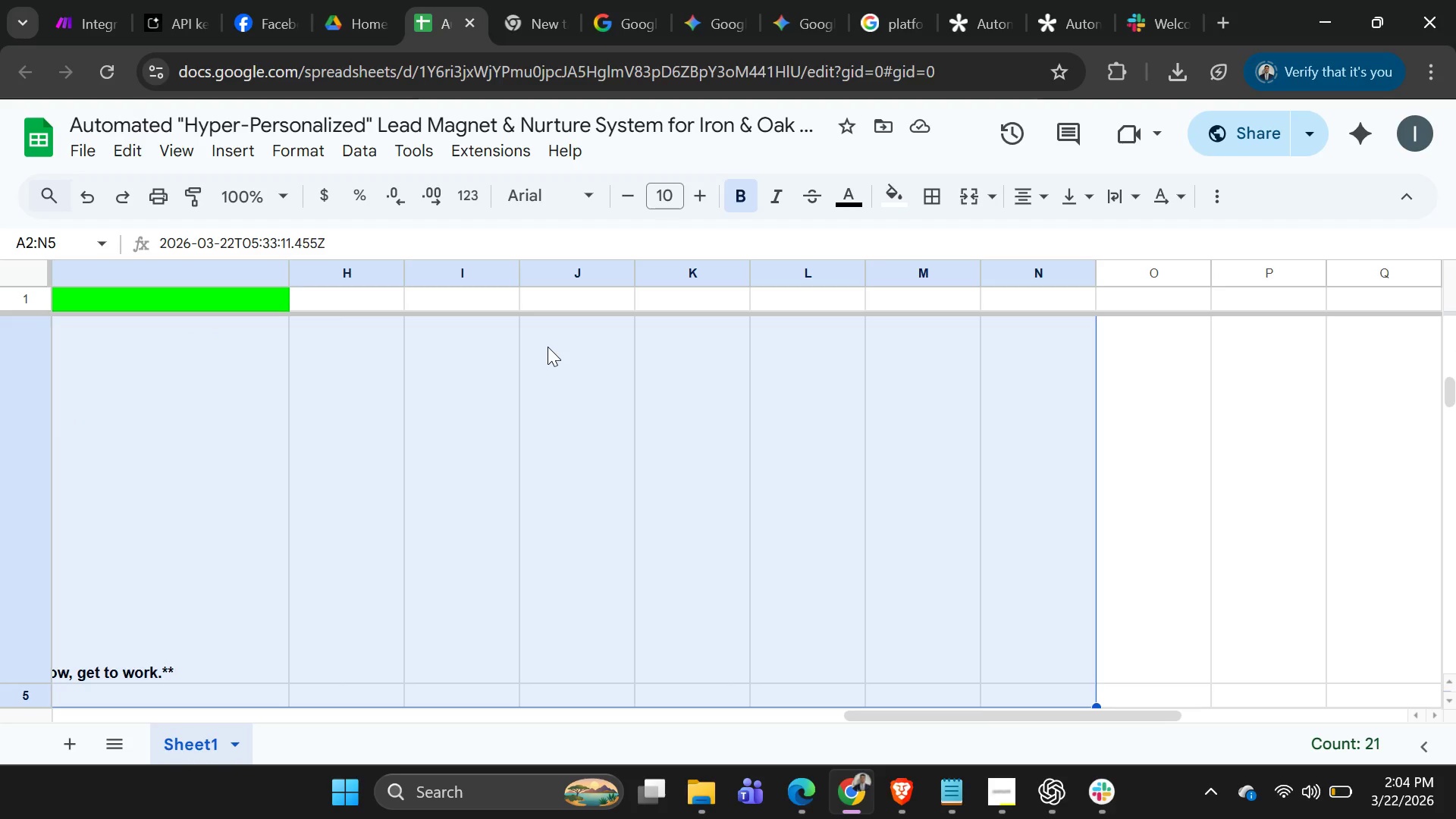 
key(Shift+ArrowLeft)
 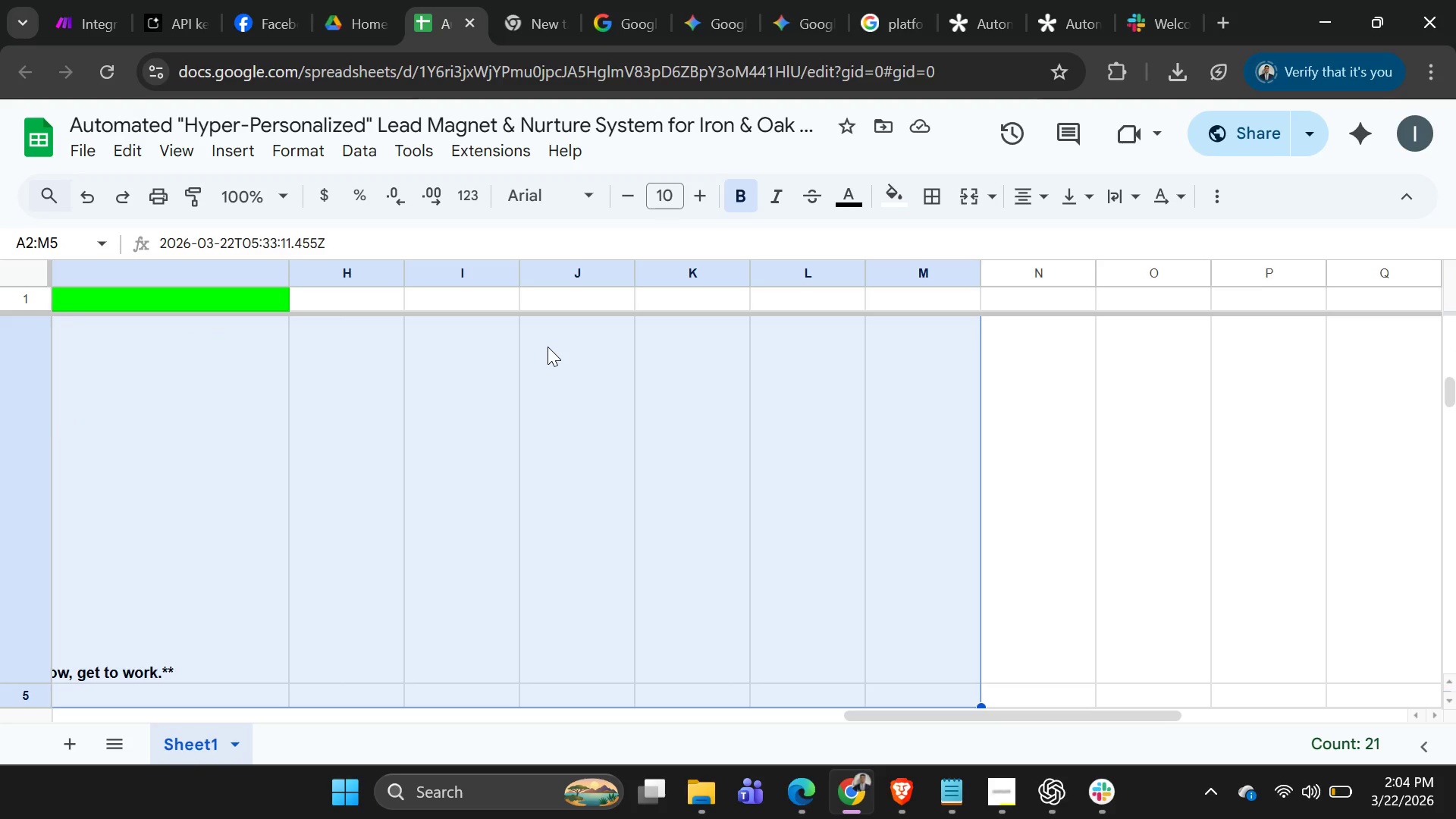 
key(Shift+ArrowLeft)
 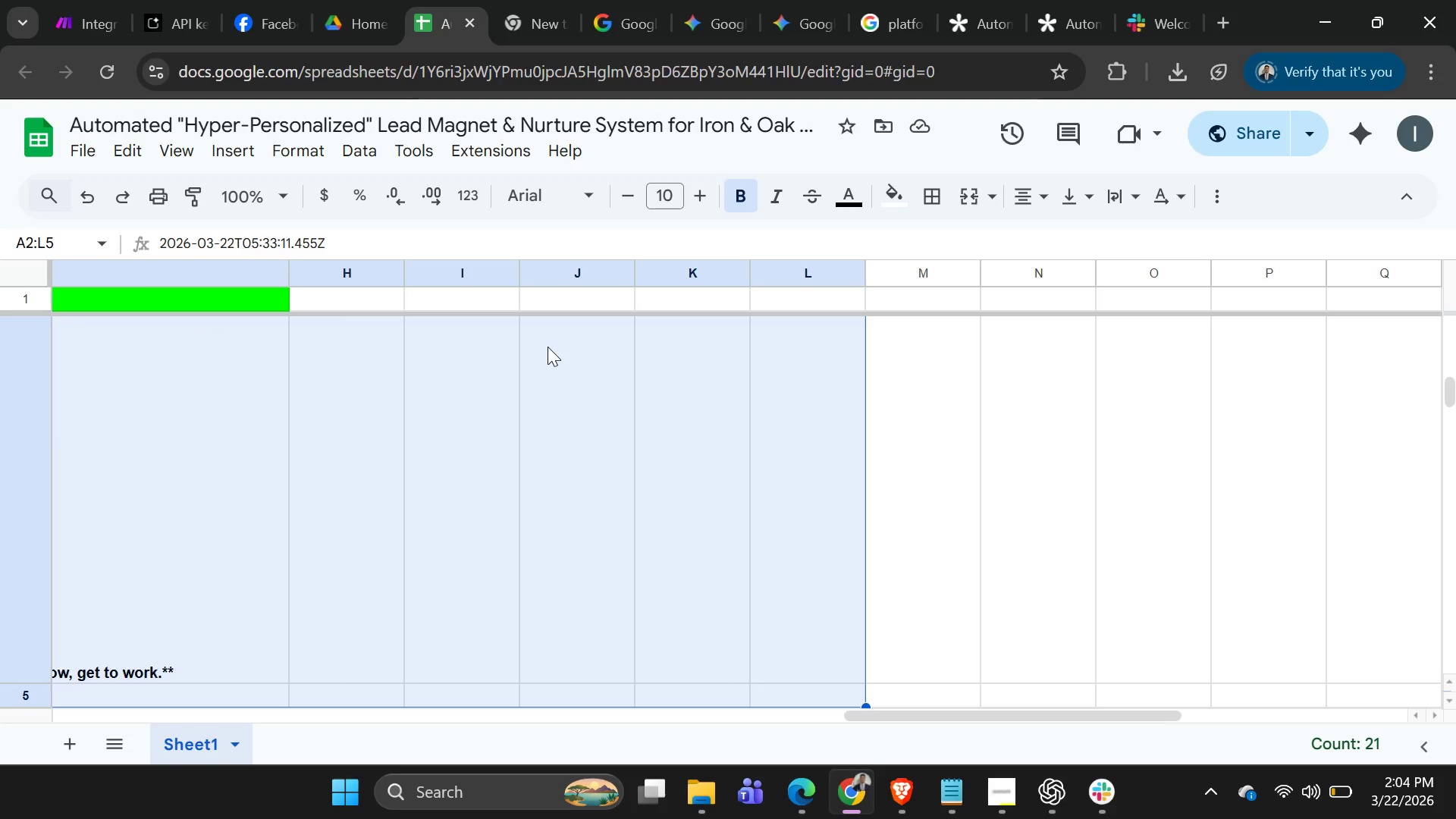 
key(Shift+ArrowLeft)
 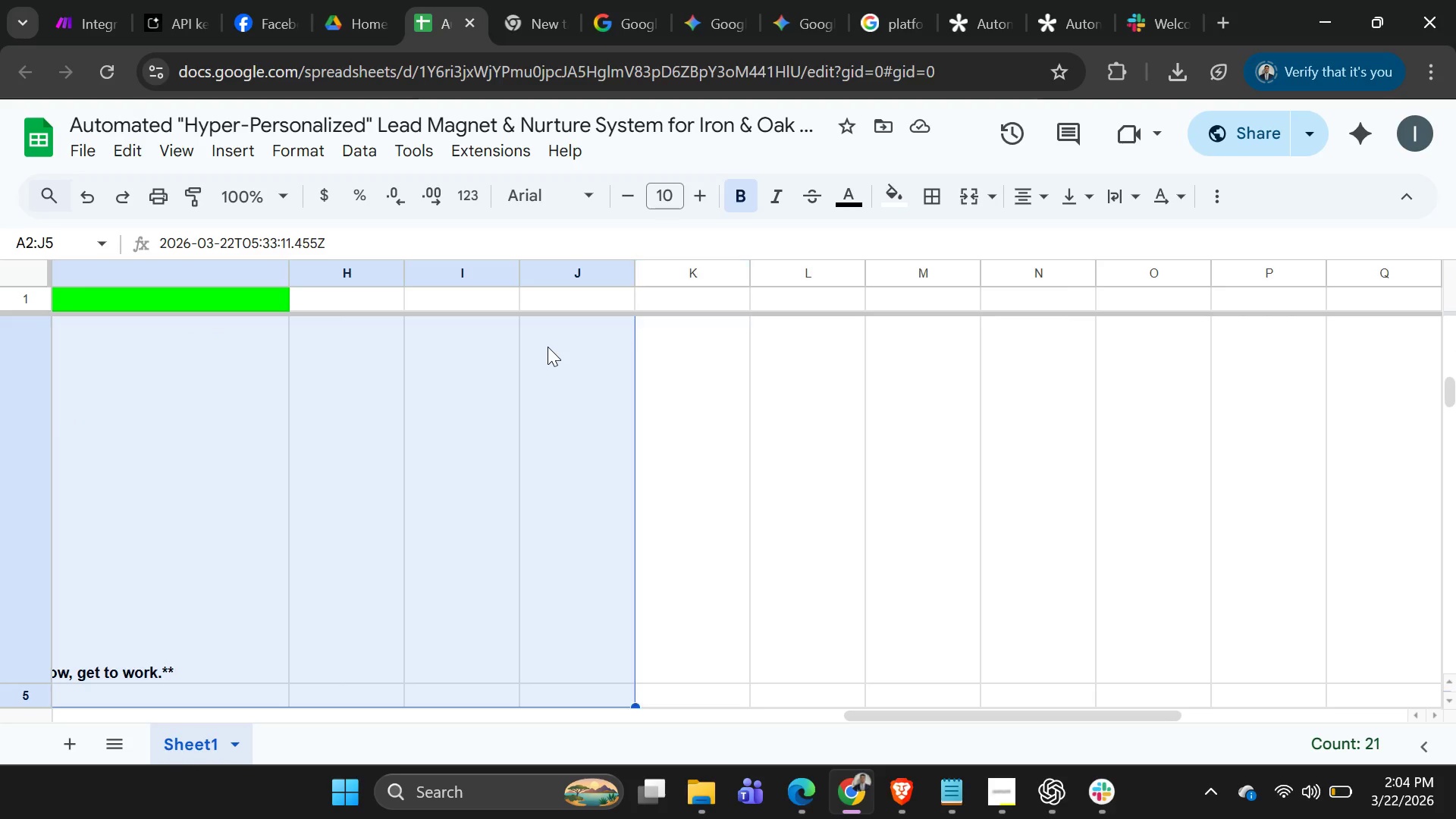 
key(Shift+ArrowLeft)
 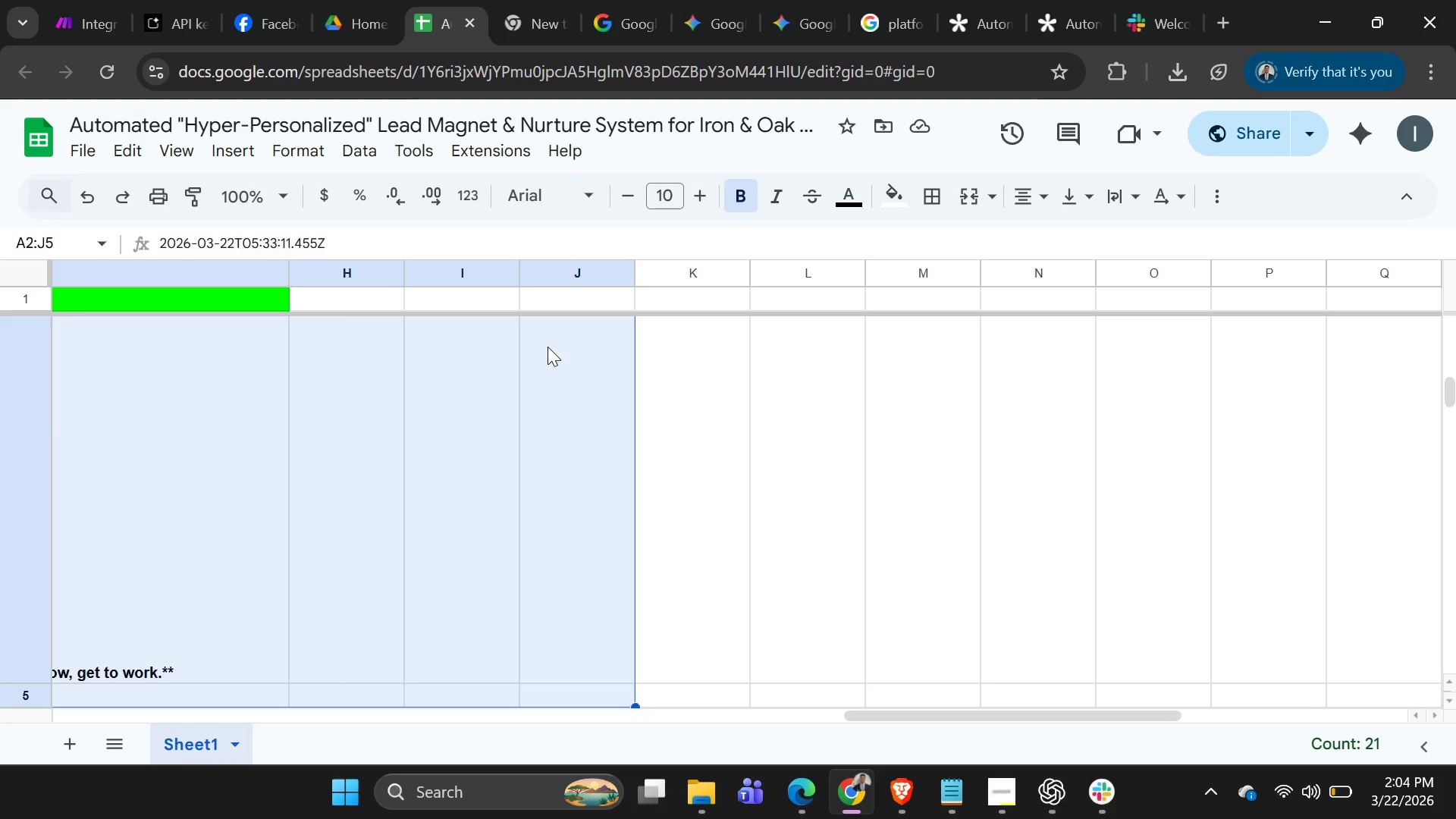 
key(Shift+ArrowLeft)
 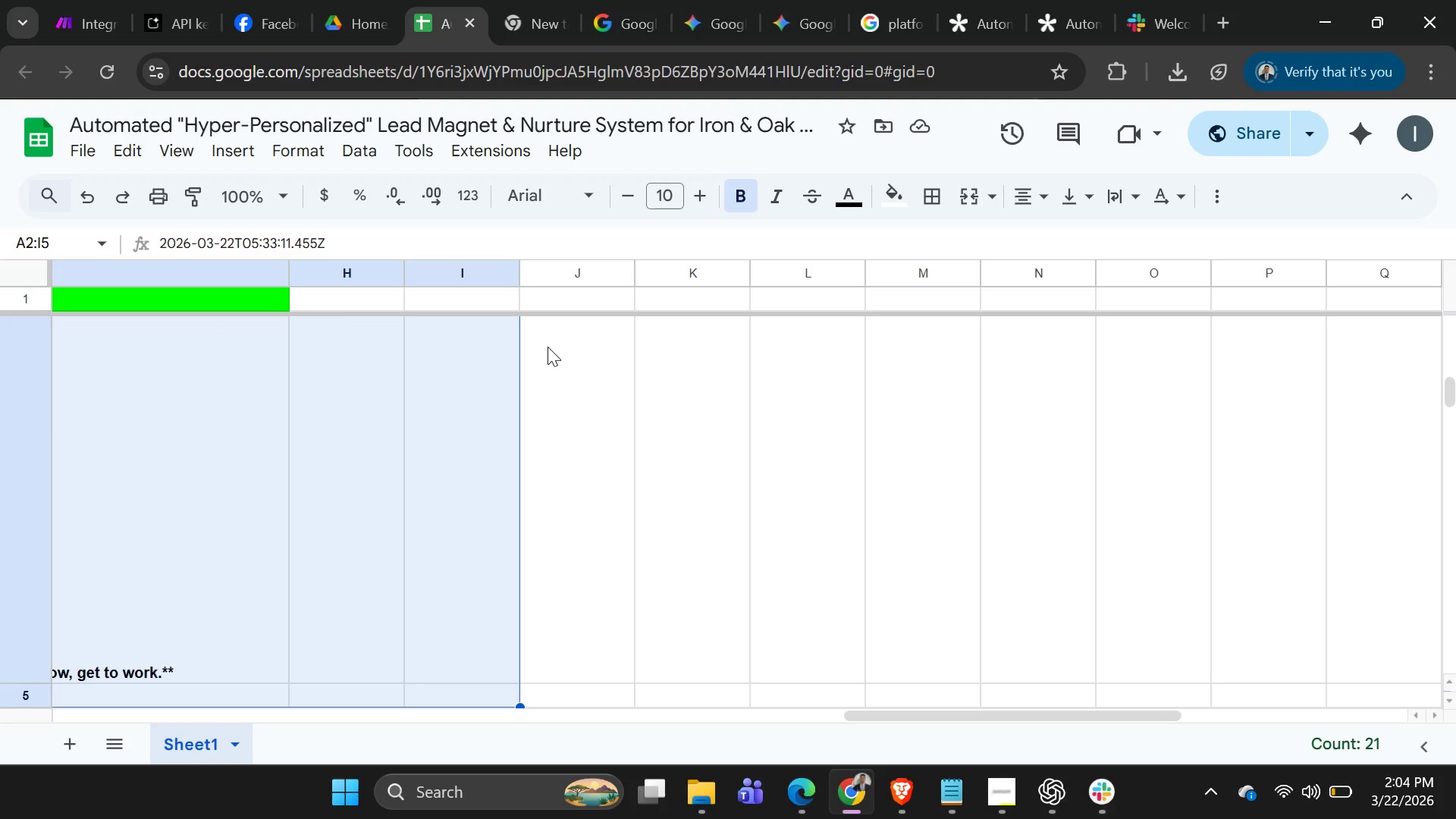 
key(Shift+ArrowLeft)
 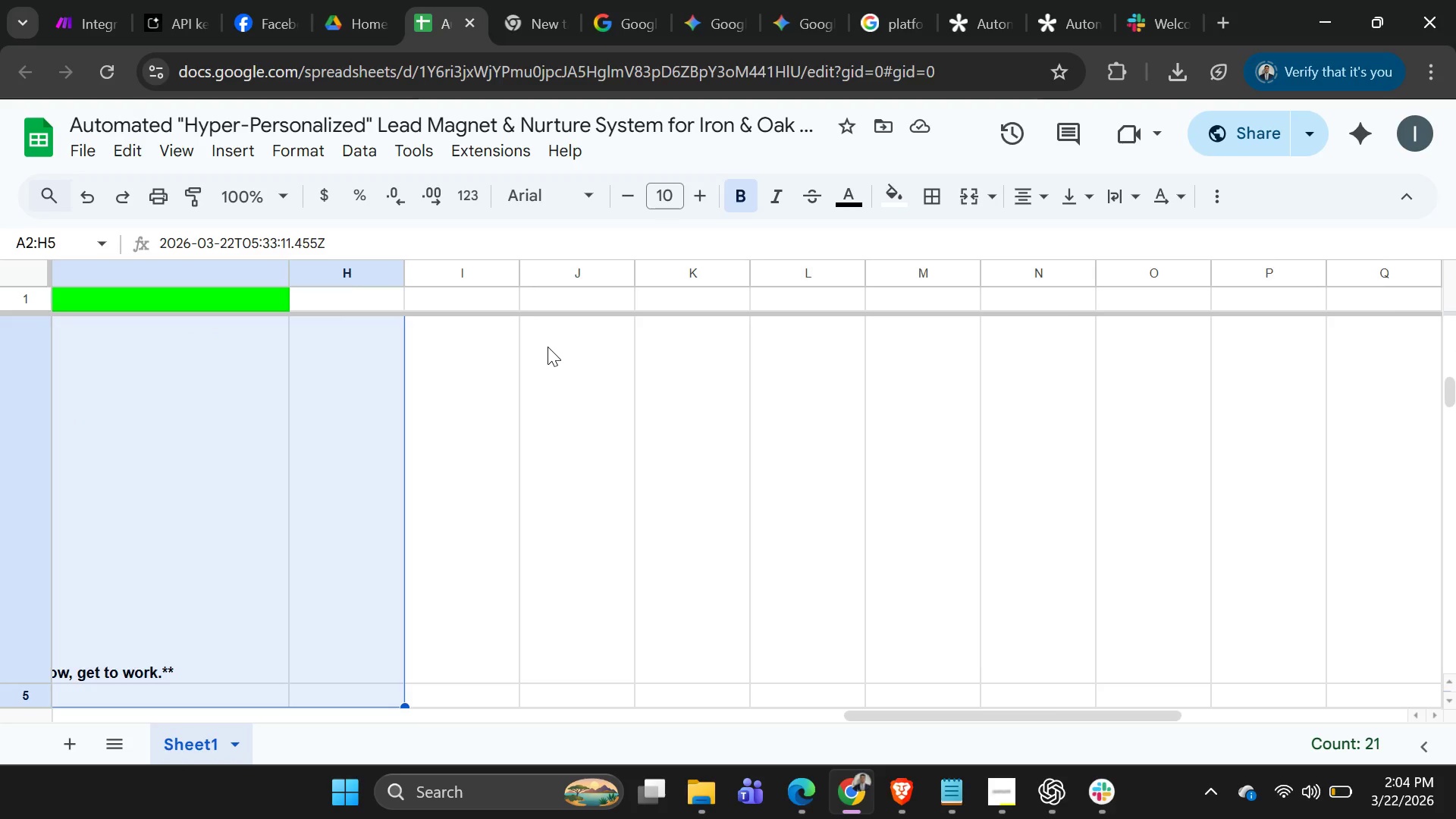 
key(Shift+ArrowLeft)
 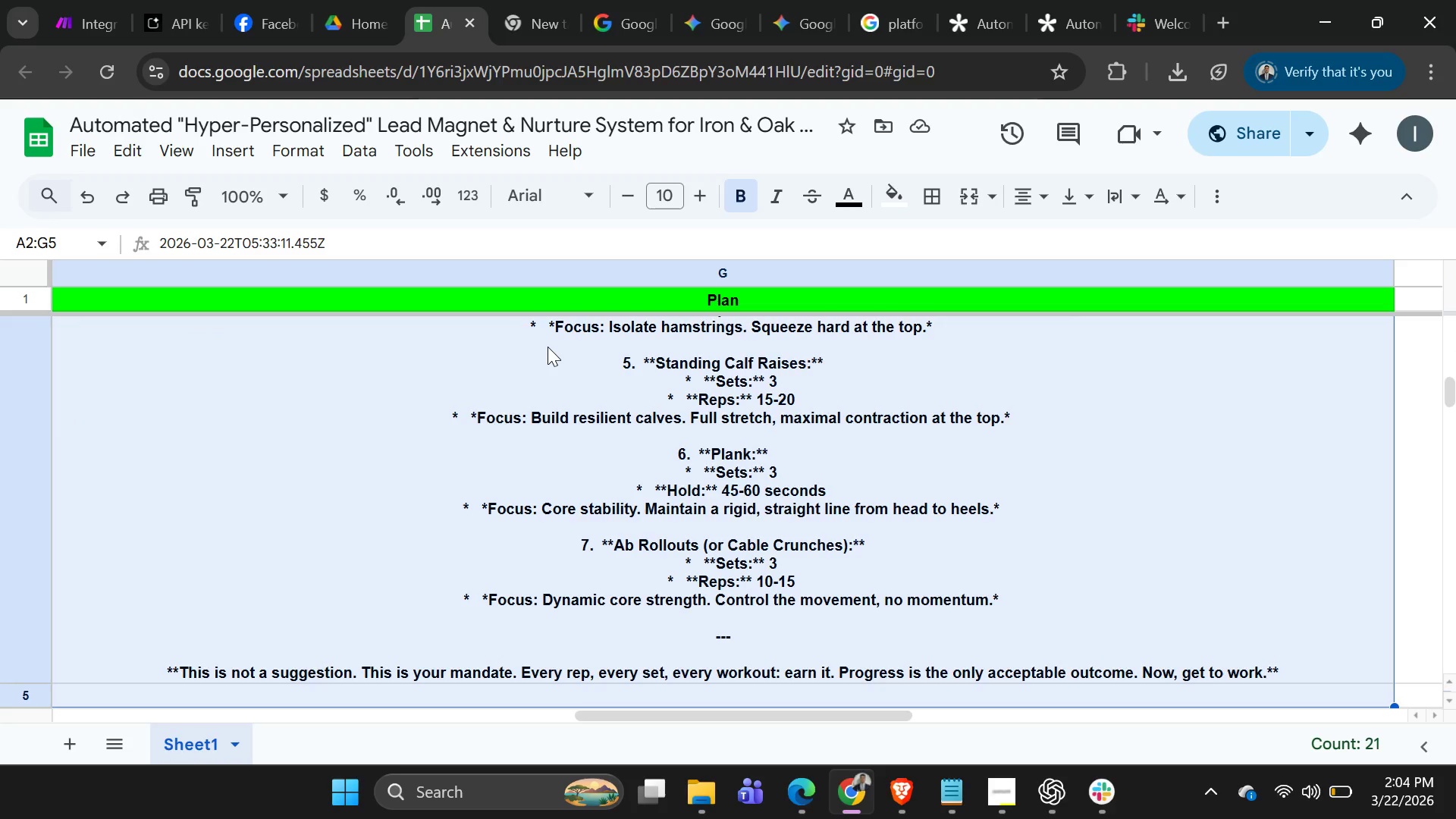 
key(Shift+ArrowDown)
 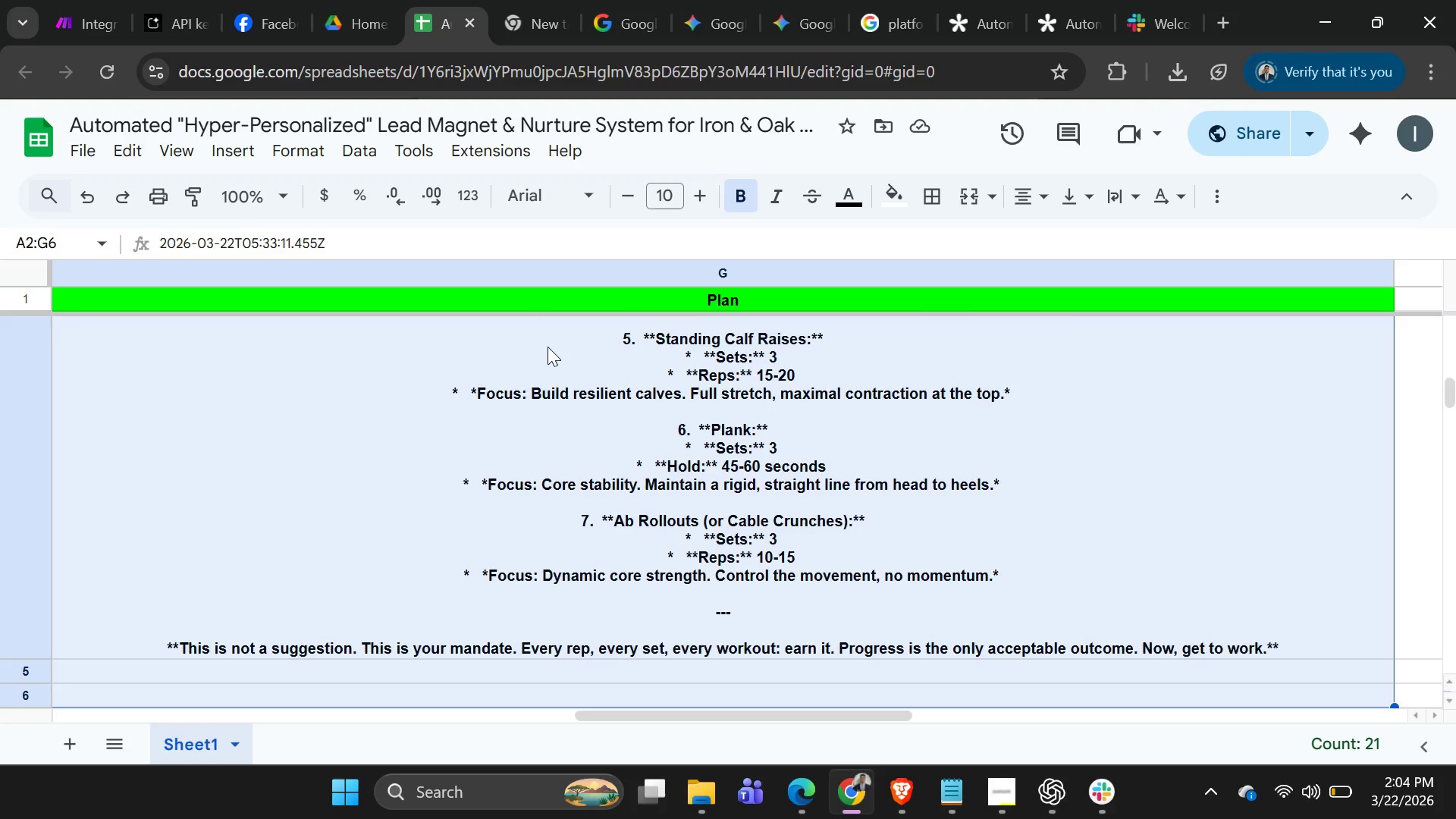 
key(Shift+ArrowDown)
 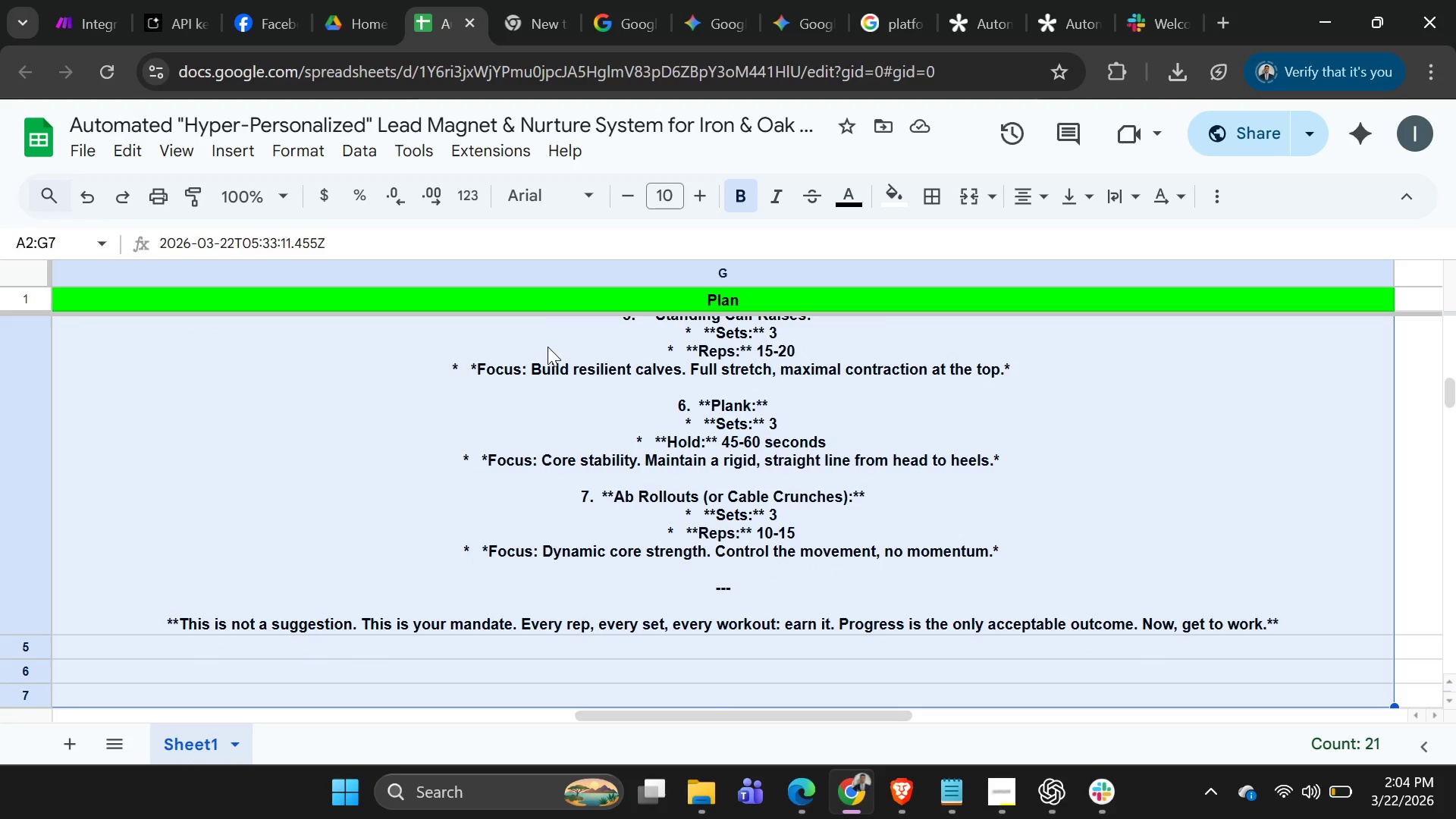 
key(Shift+ArrowDown)
 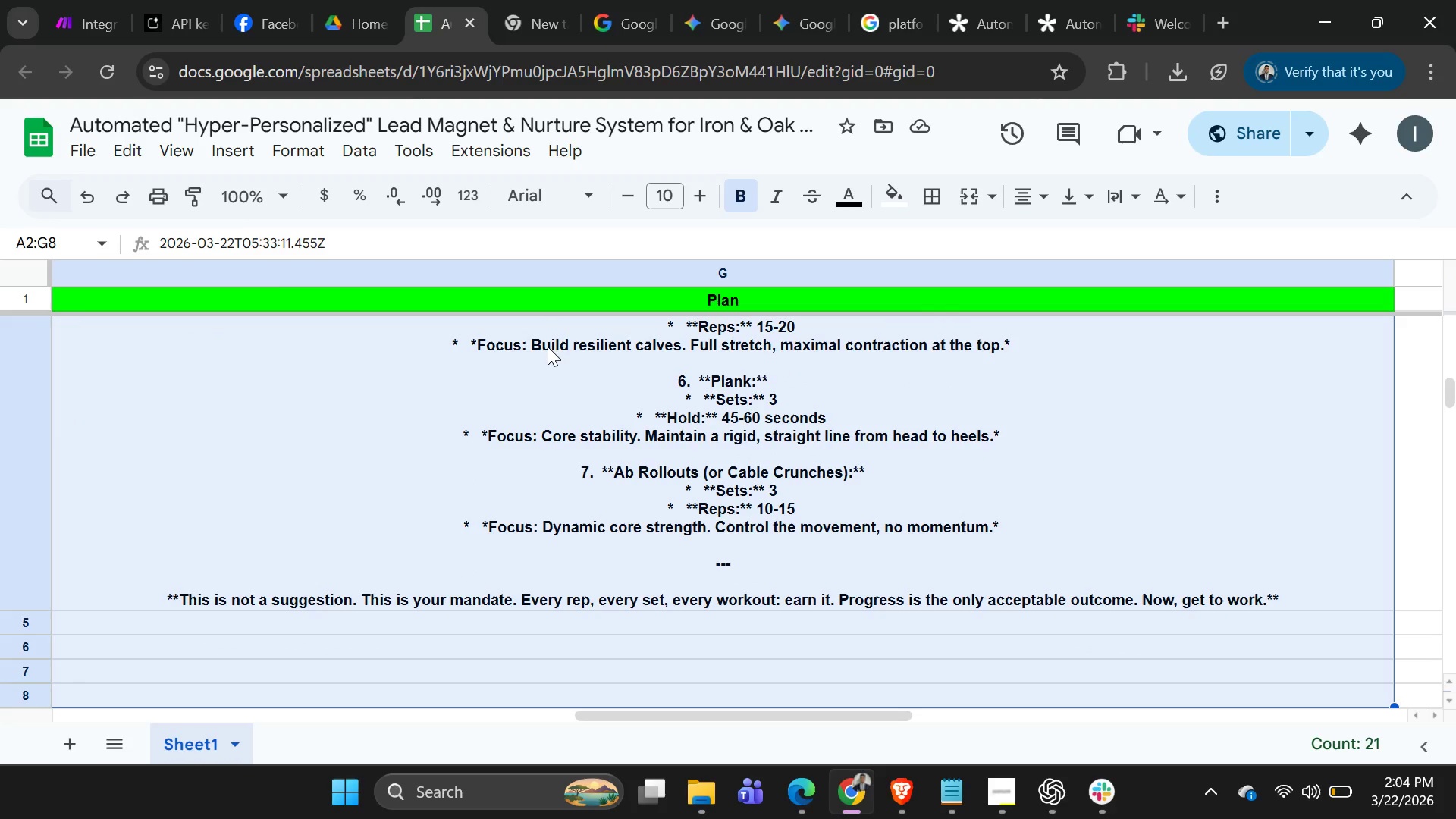 
key(Shift+ArrowUp)
 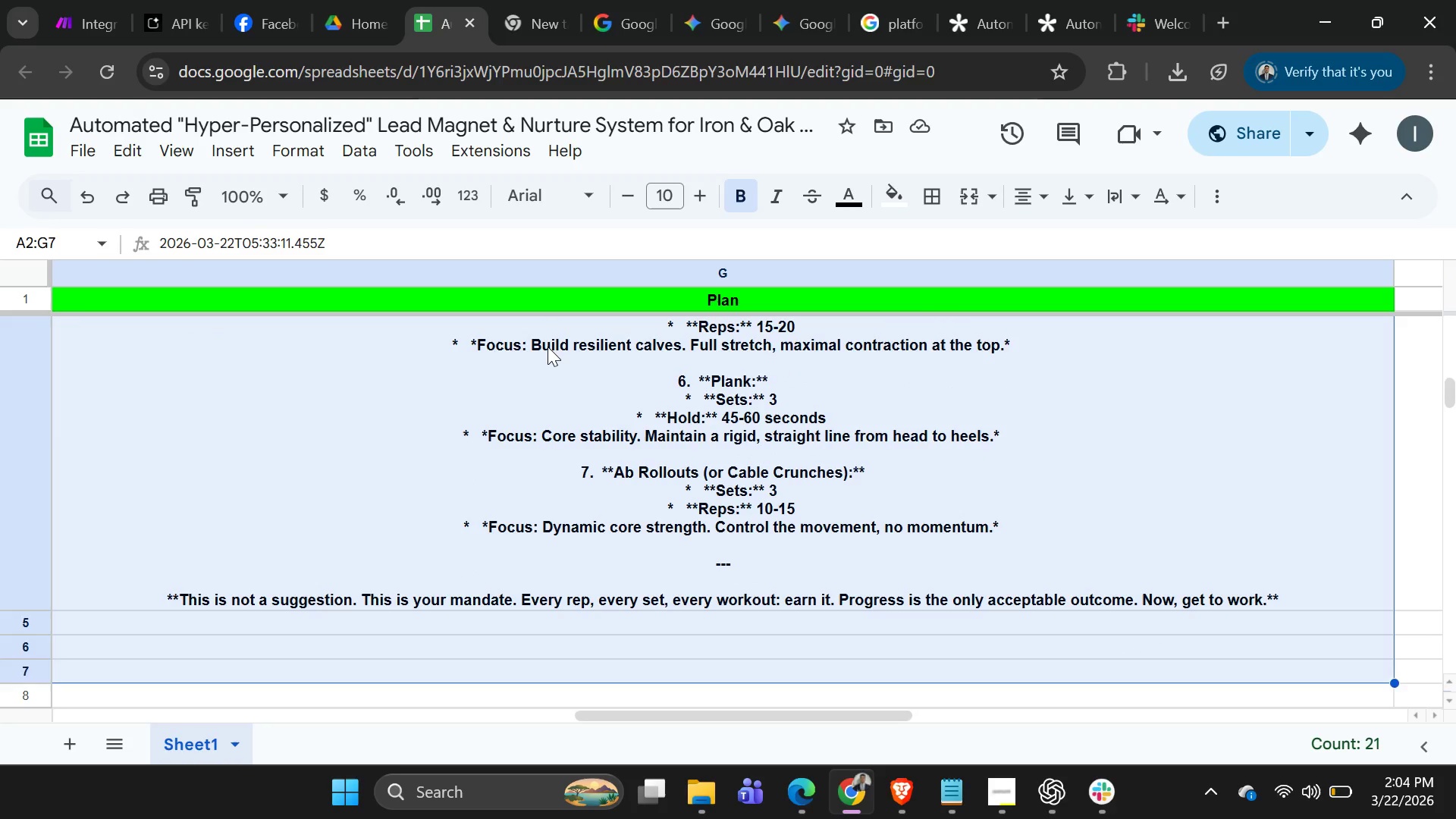 
key(Shift+ArrowUp)
 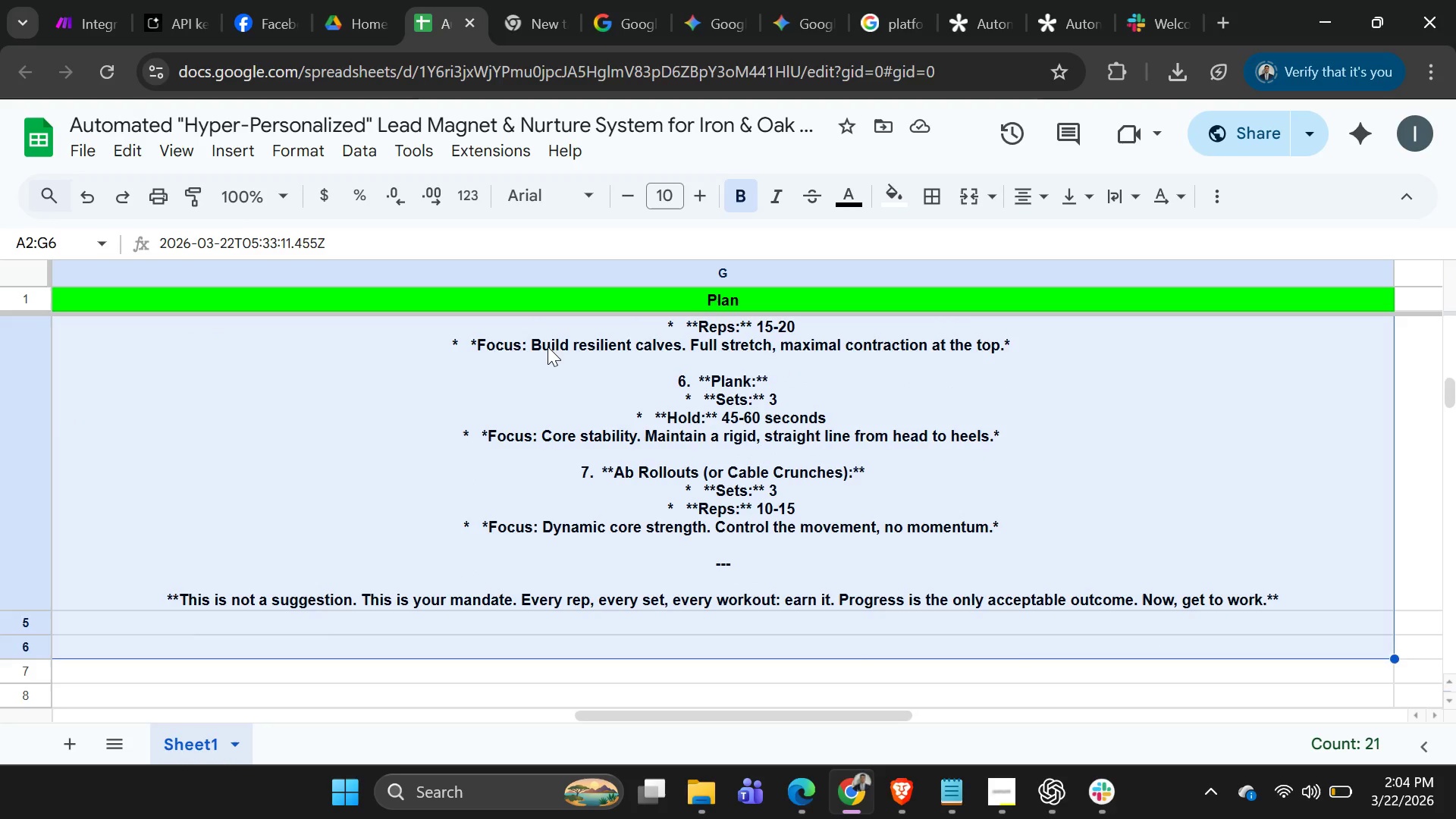 
key(Shift+ArrowUp)
 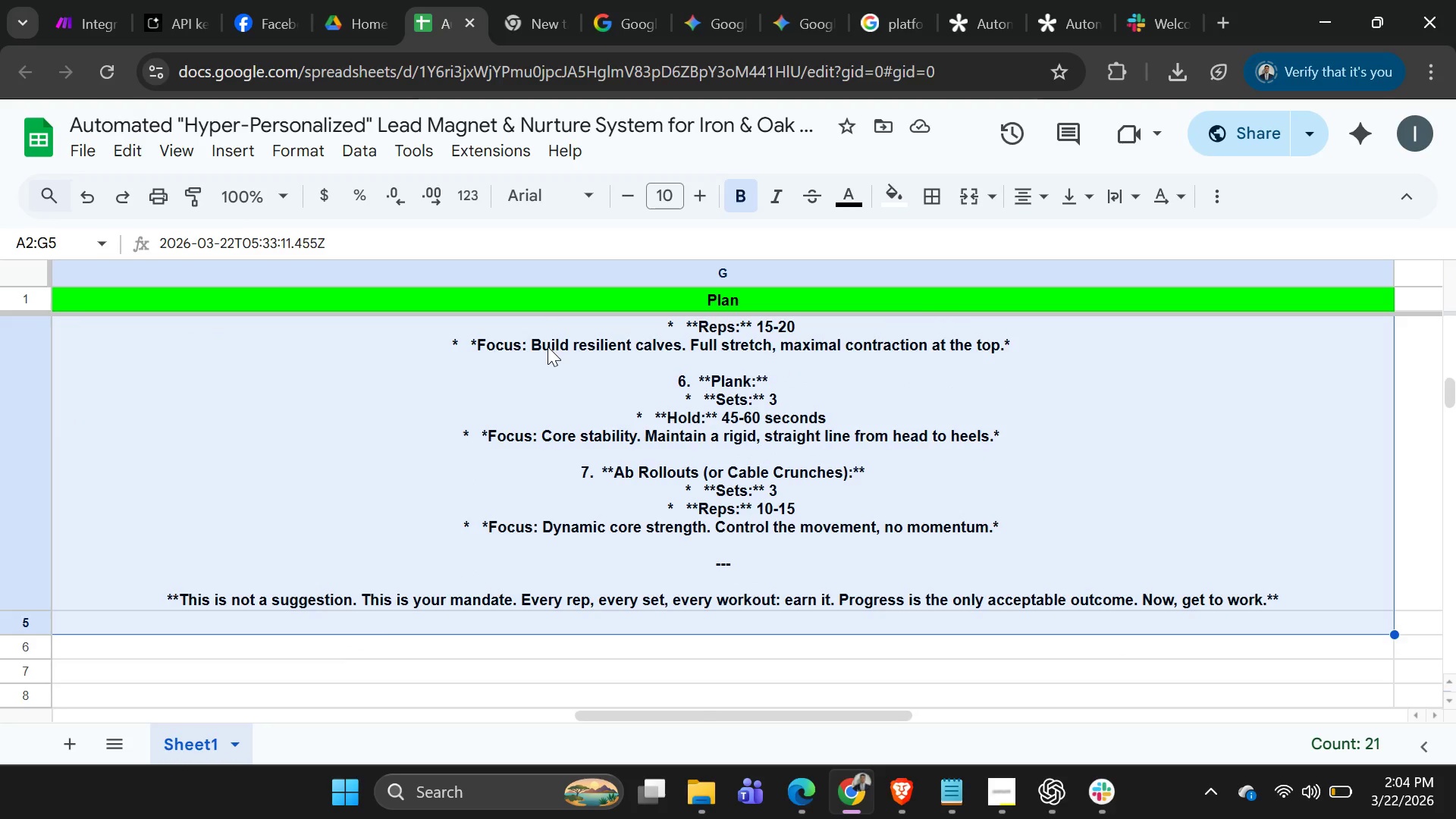 
key(Shift+ArrowUp)
 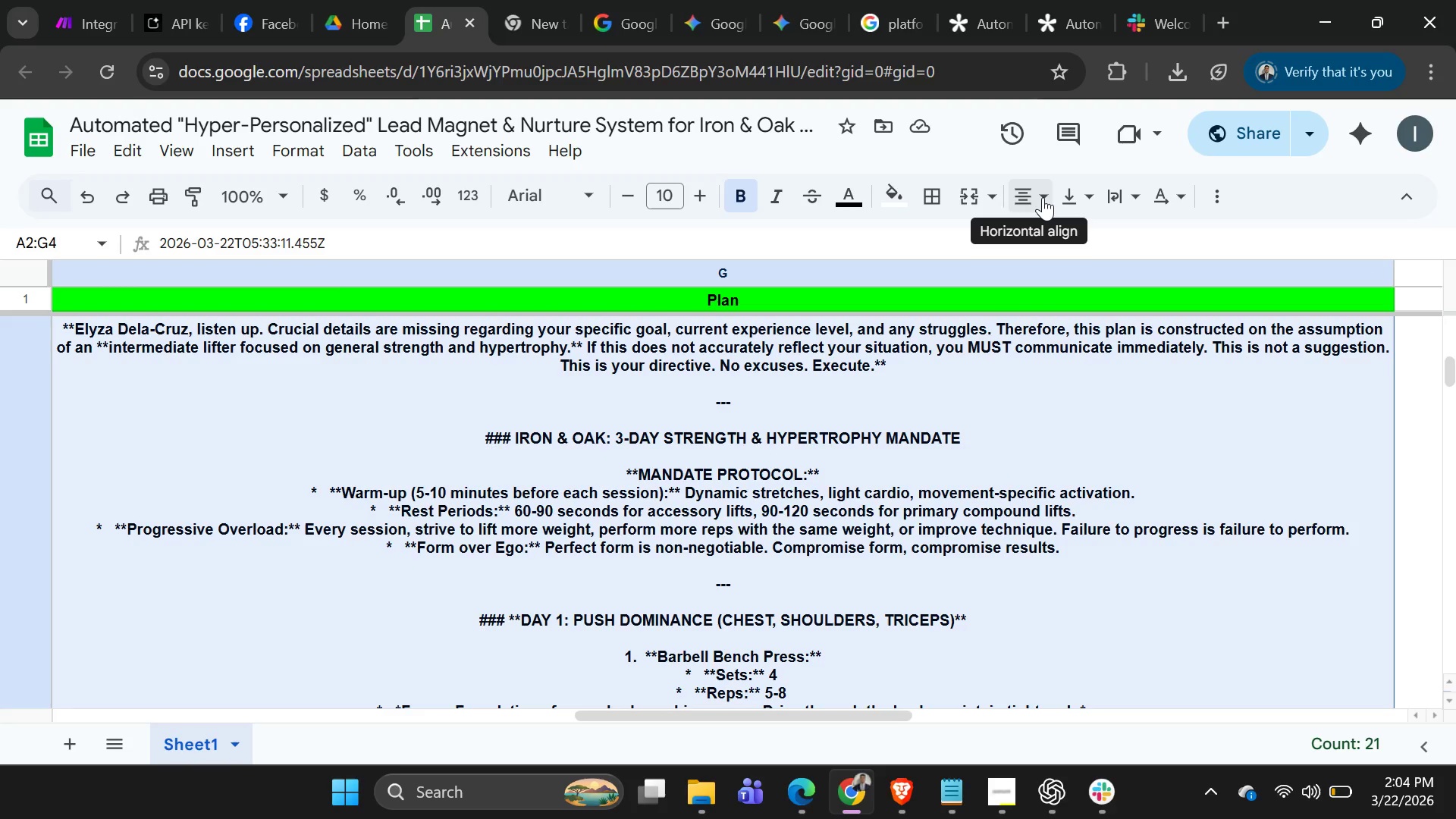 
wait(5.78)
 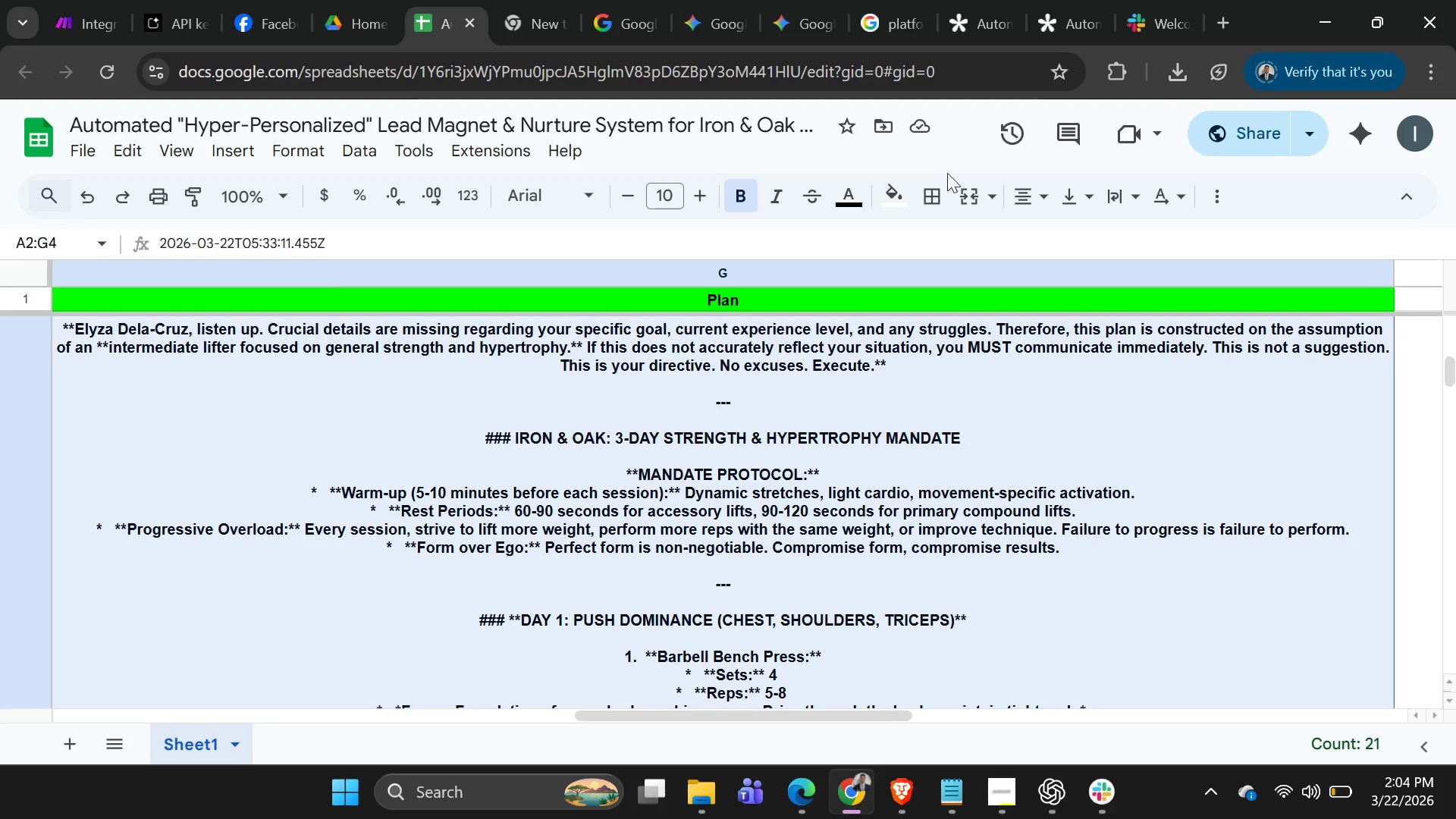 
left_click([1087, 197])
 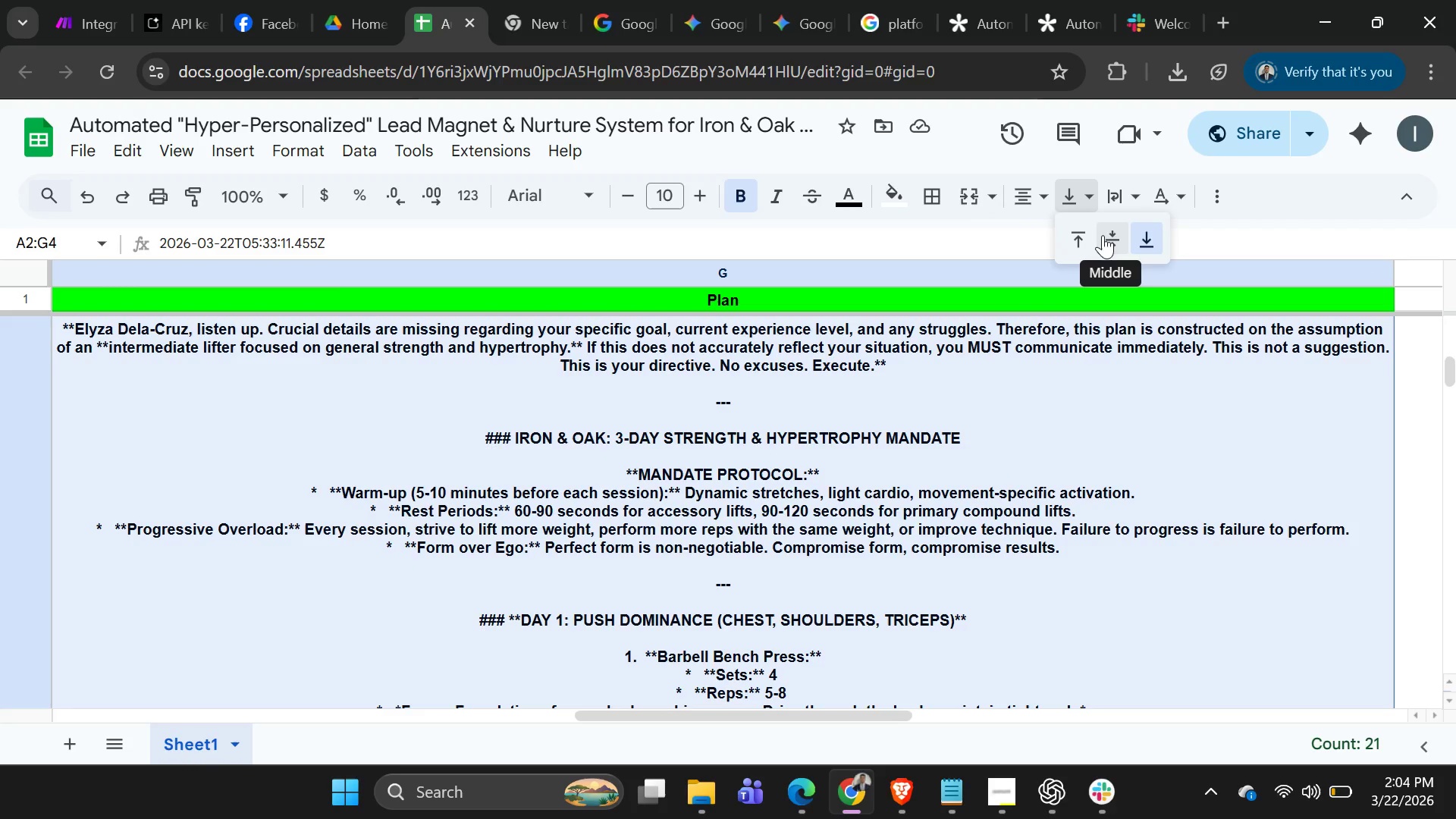 
left_click([1103, 240])
 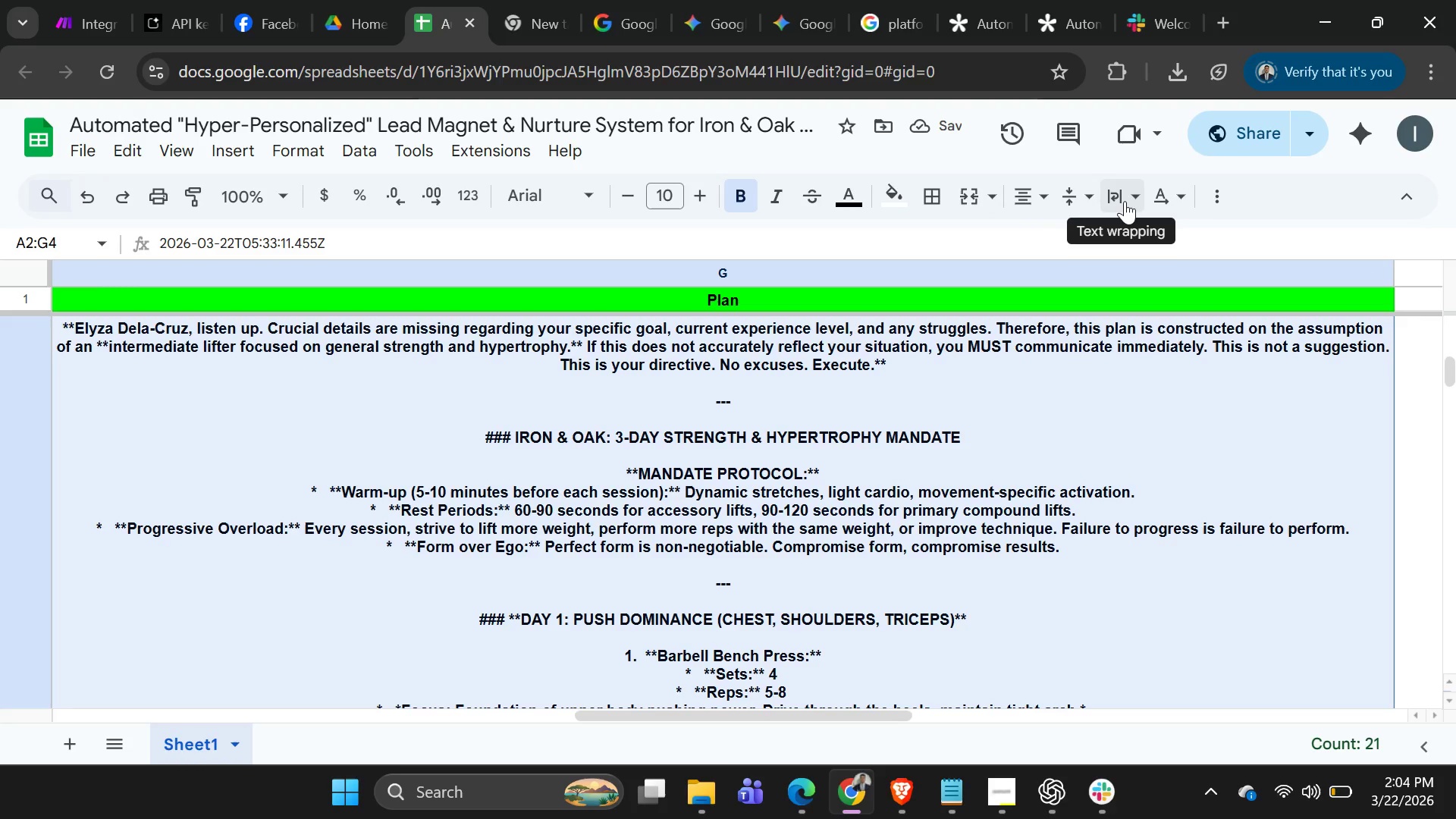 
left_click([1131, 200])
 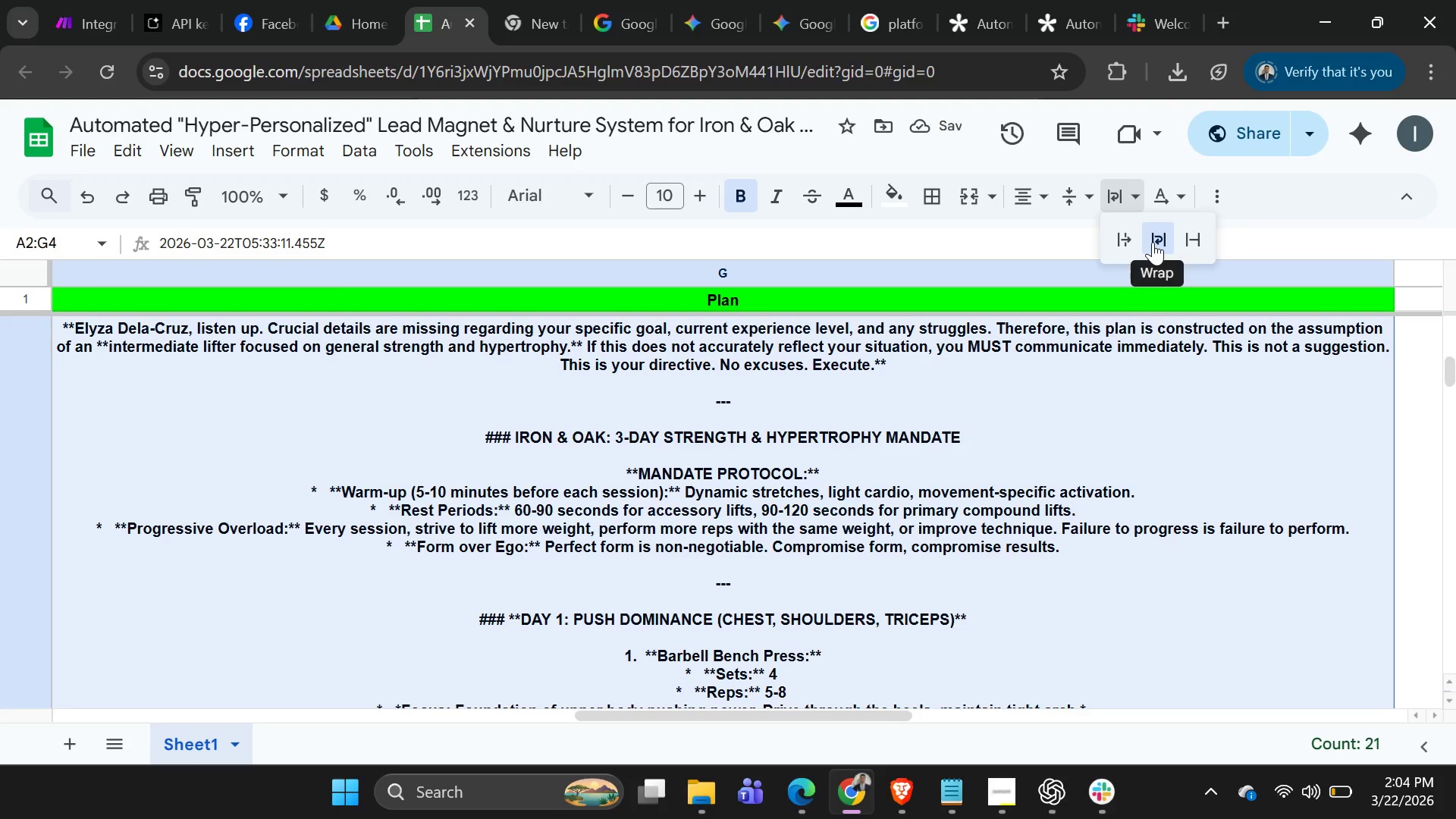 
left_click([1153, 242])
 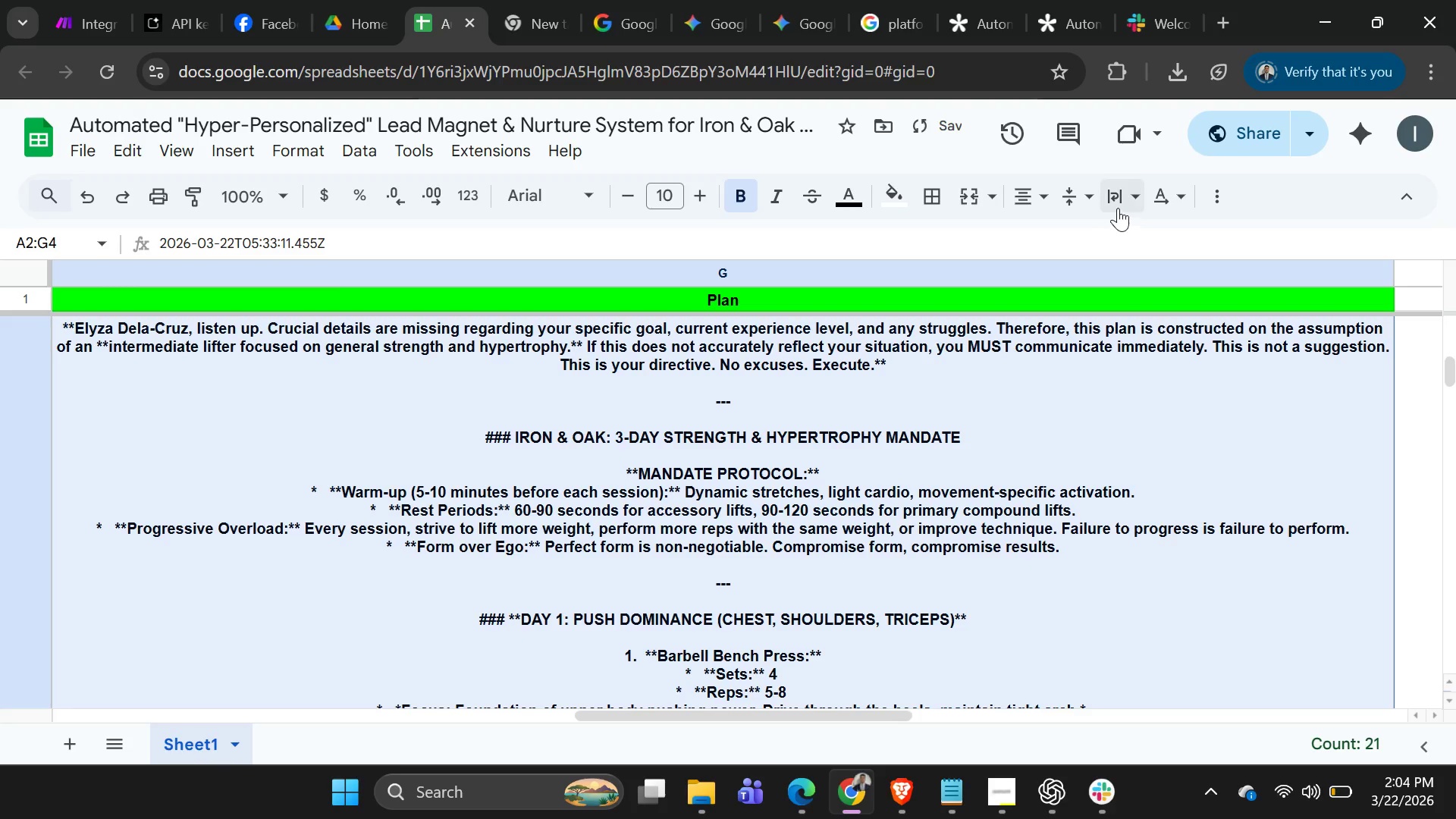 
left_click([1134, 206])
 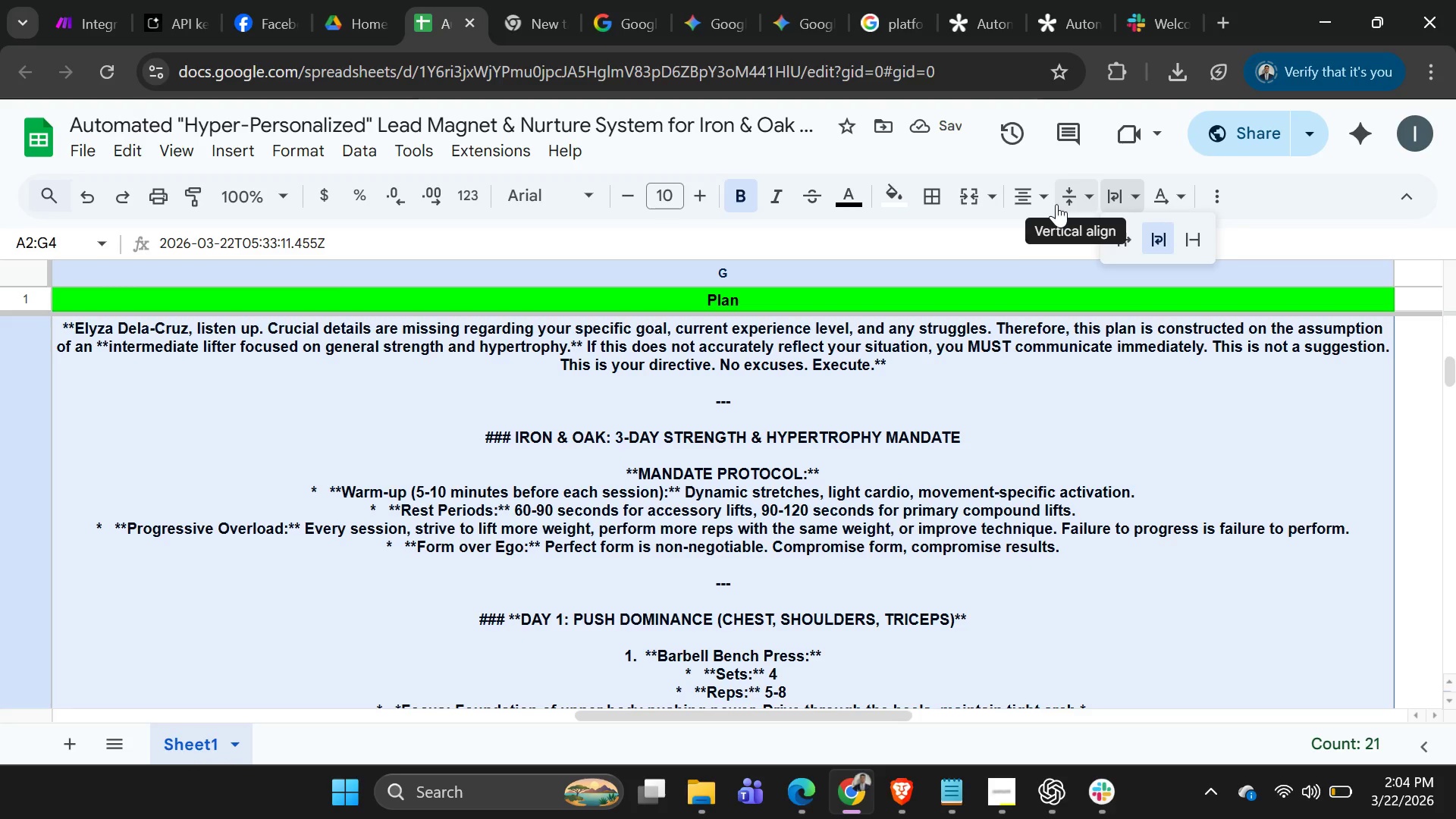 
left_click([1046, 198])
 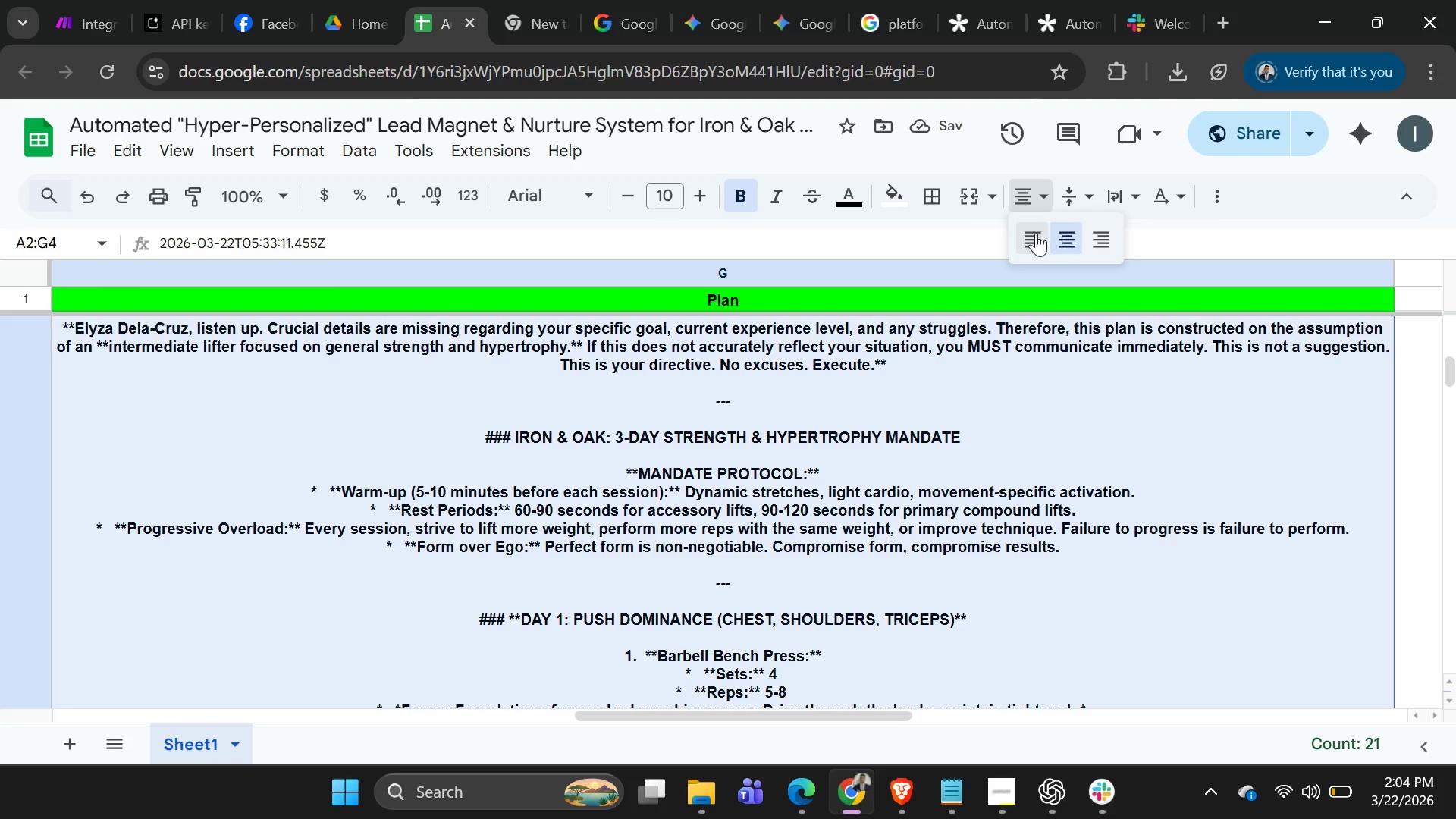 
left_click([1034, 240])
 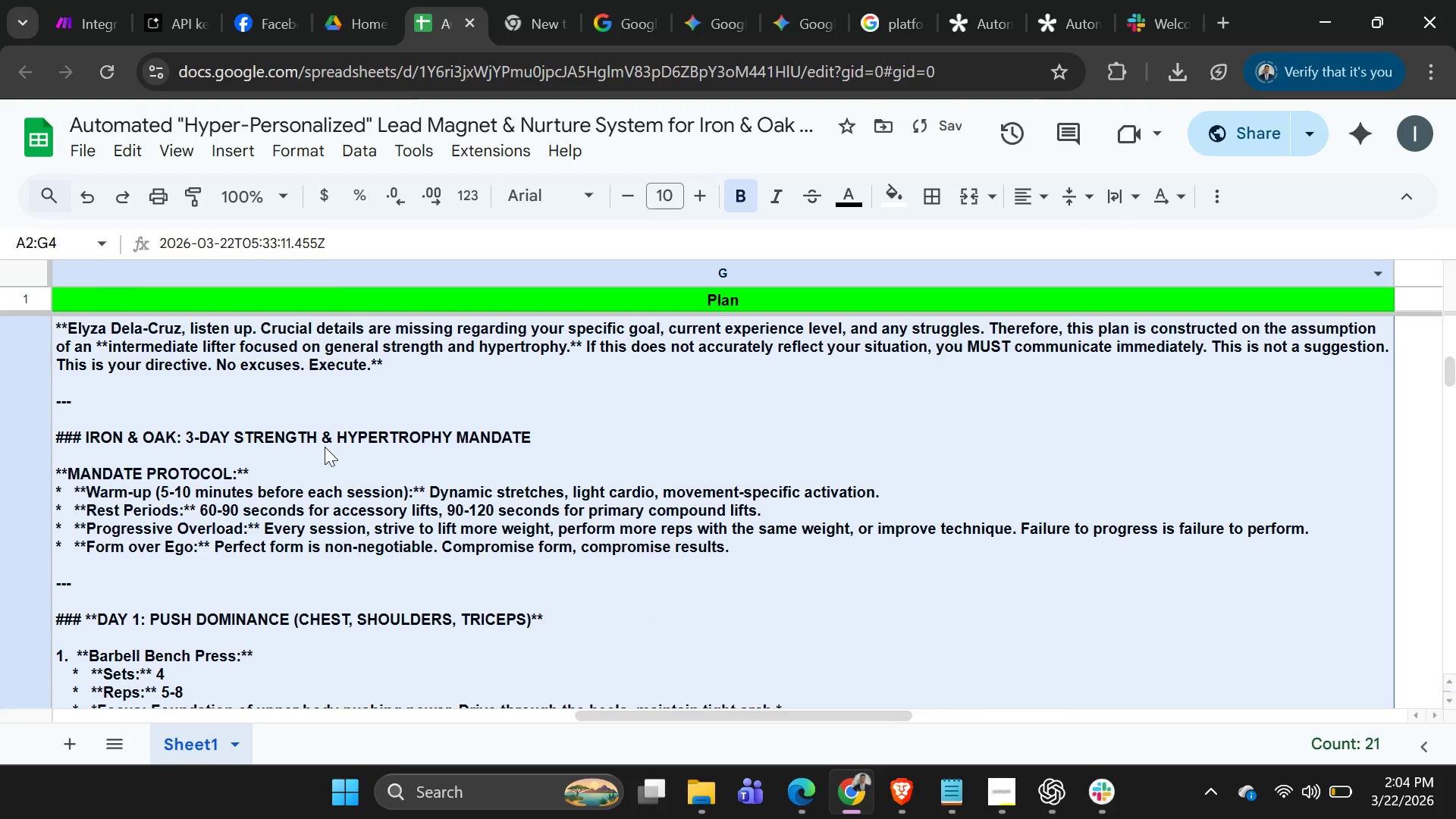 
scroll: coordinate [514, 404], scroll_direction: down, amount: 9.0
 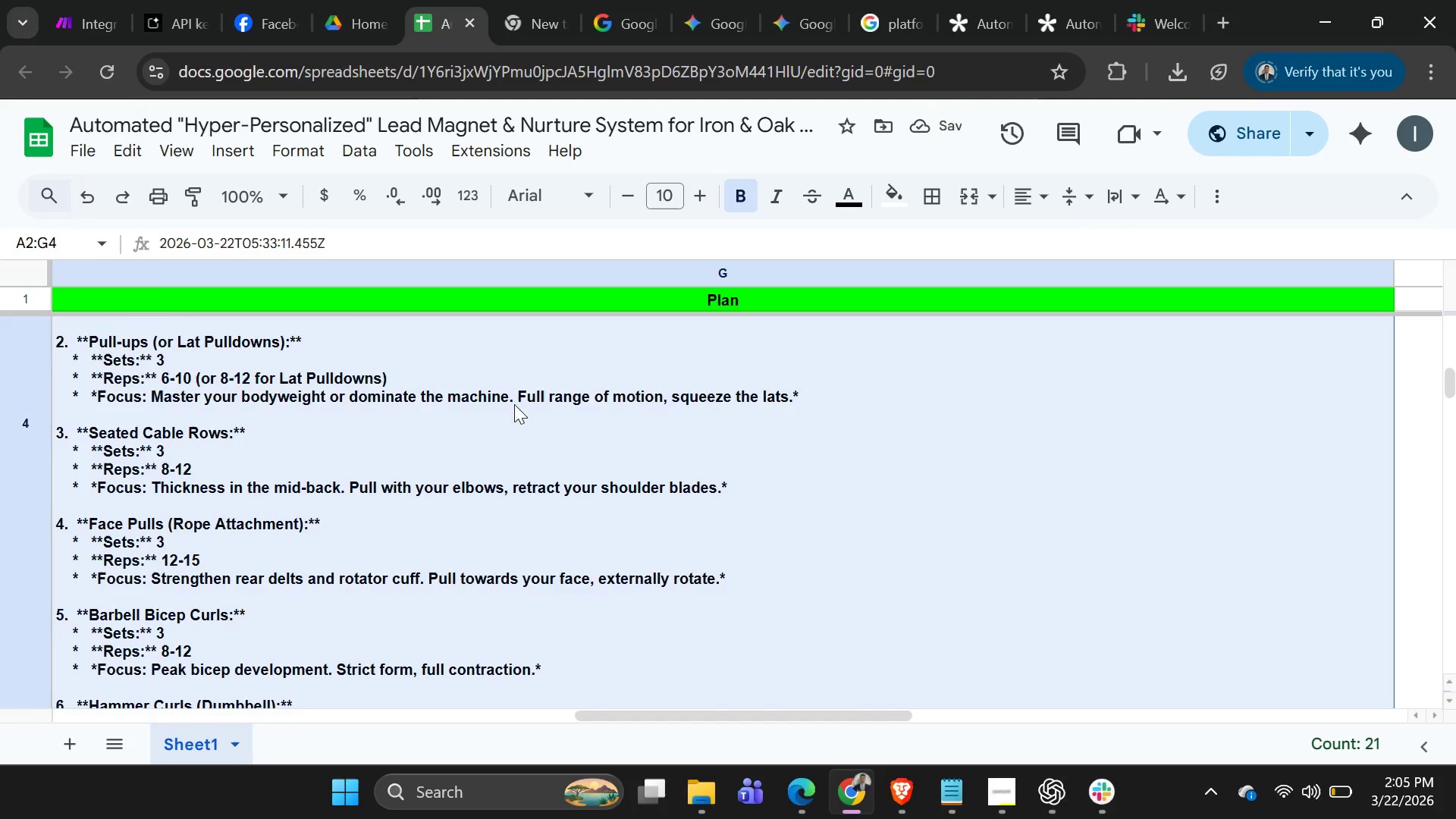 
scroll: coordinate [514, 404], scroll_direction: up, amount: 4.0
 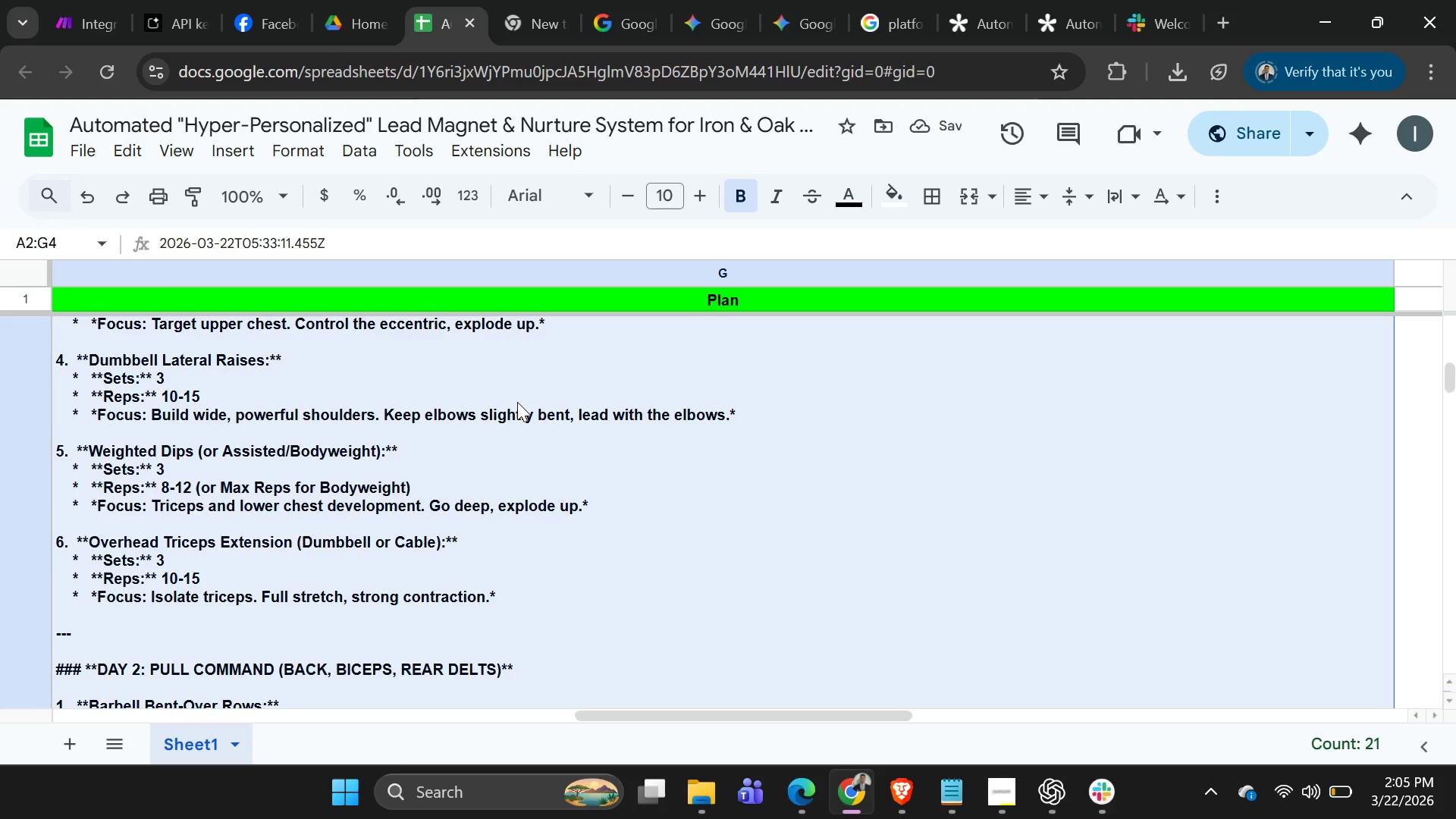 
scroll: coordinate [517, 402], scroll_direction: down, amount: 3.0
 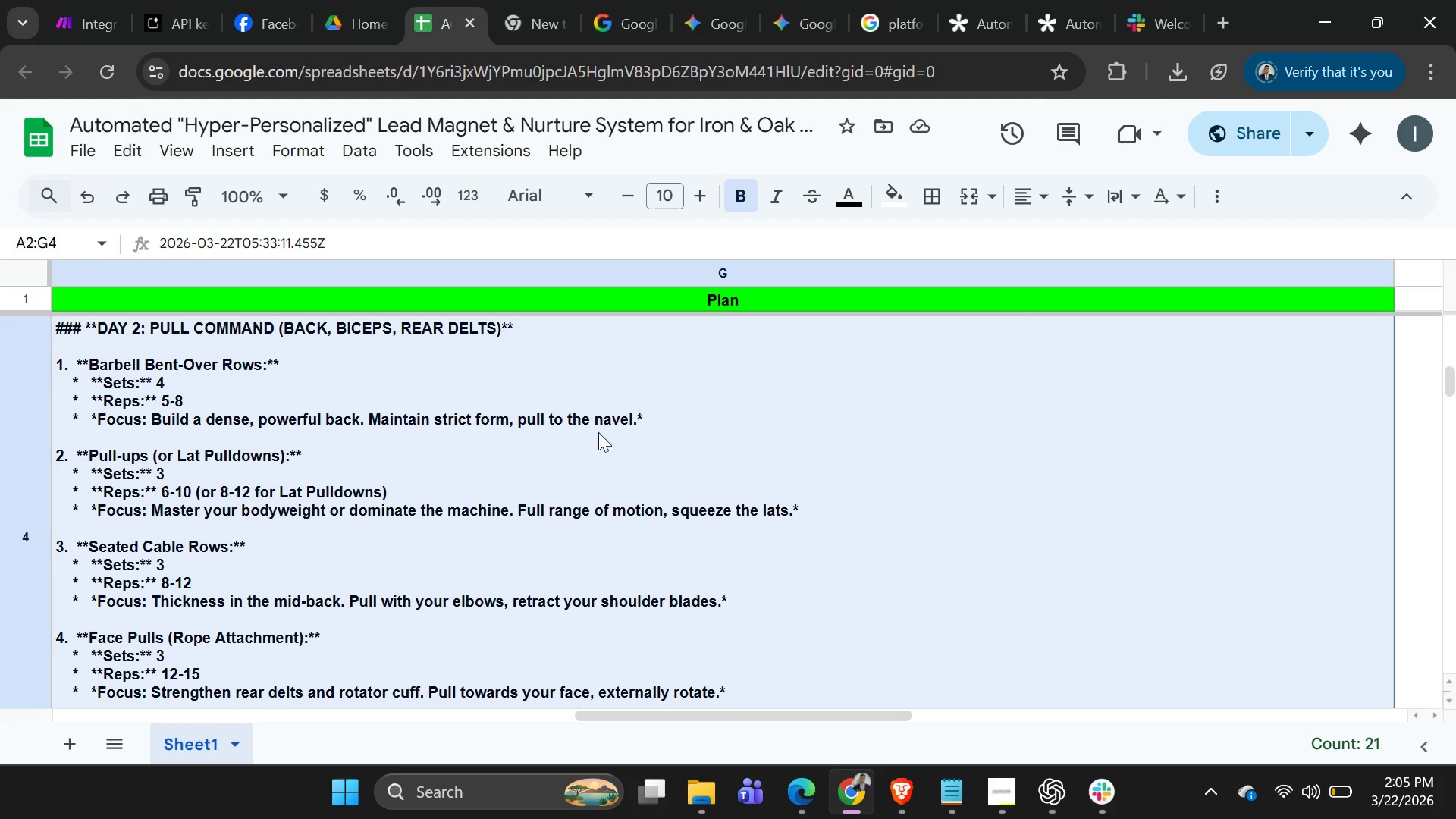 
left_click([744, 453])
 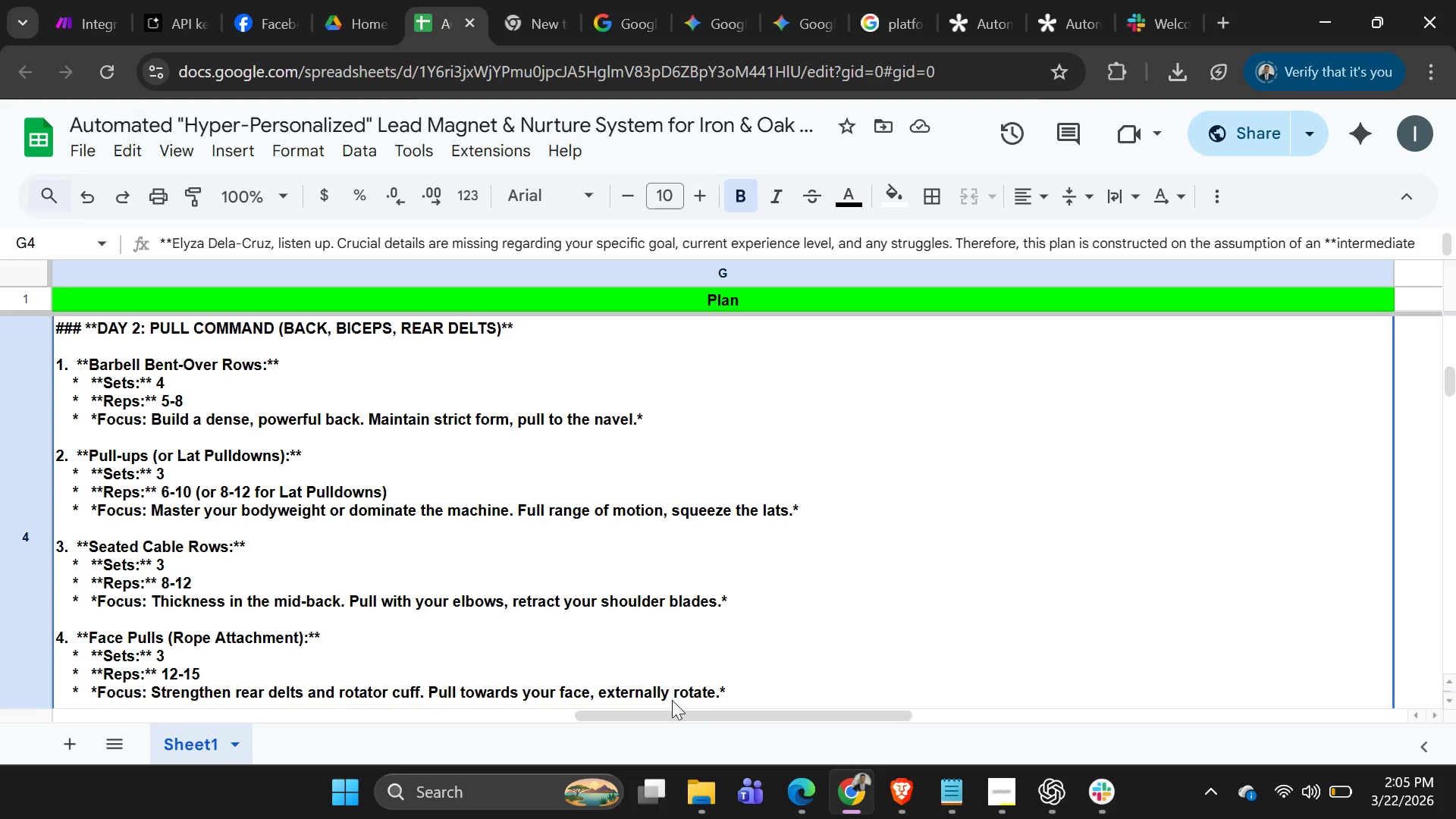 
left_click_drag(start_coordinate=[672, 709], to_coordinate=[644, 702])
 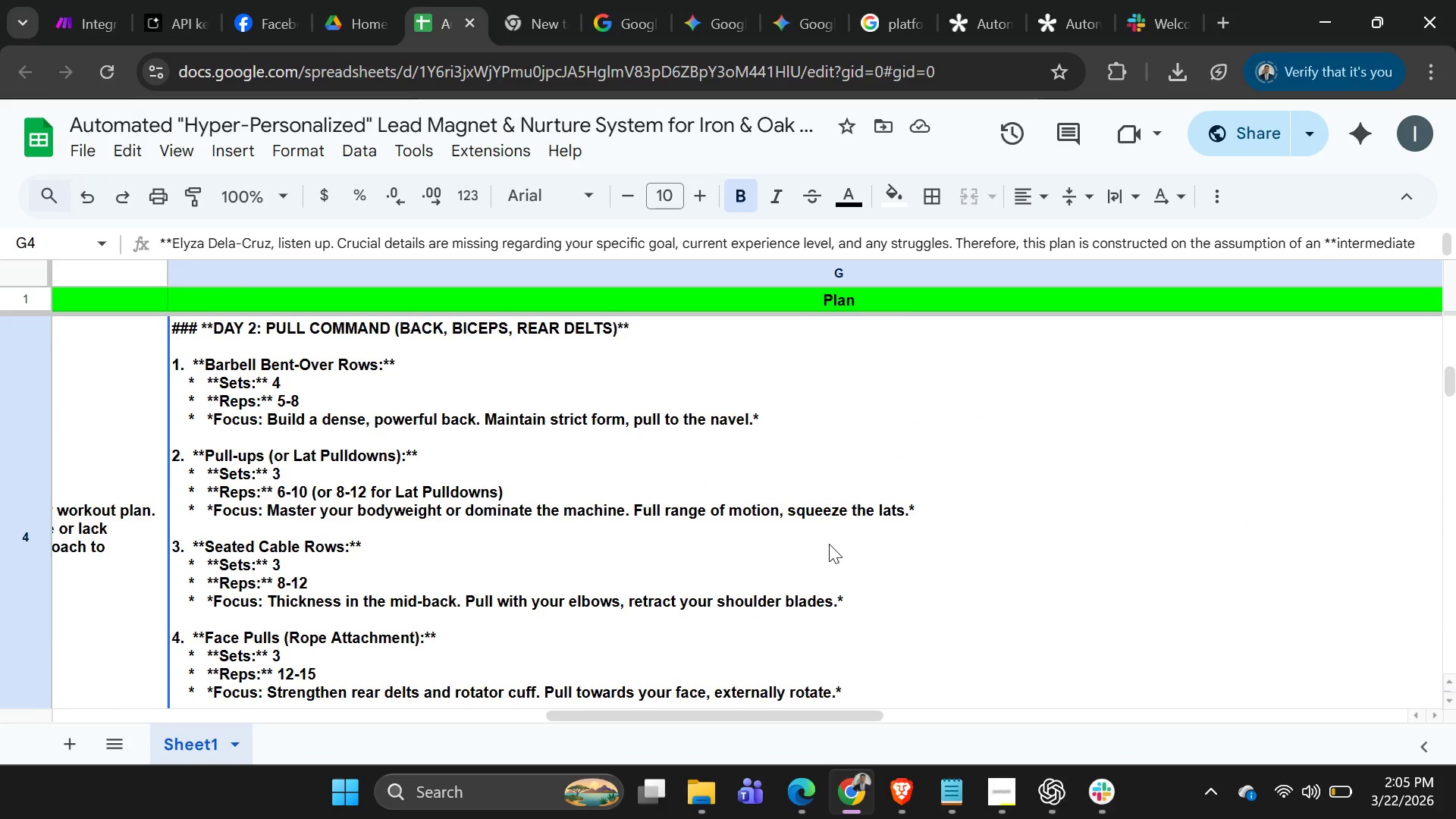 
scroll: coordinate [804, 522], scroll_direction: up, amount: 4.0
 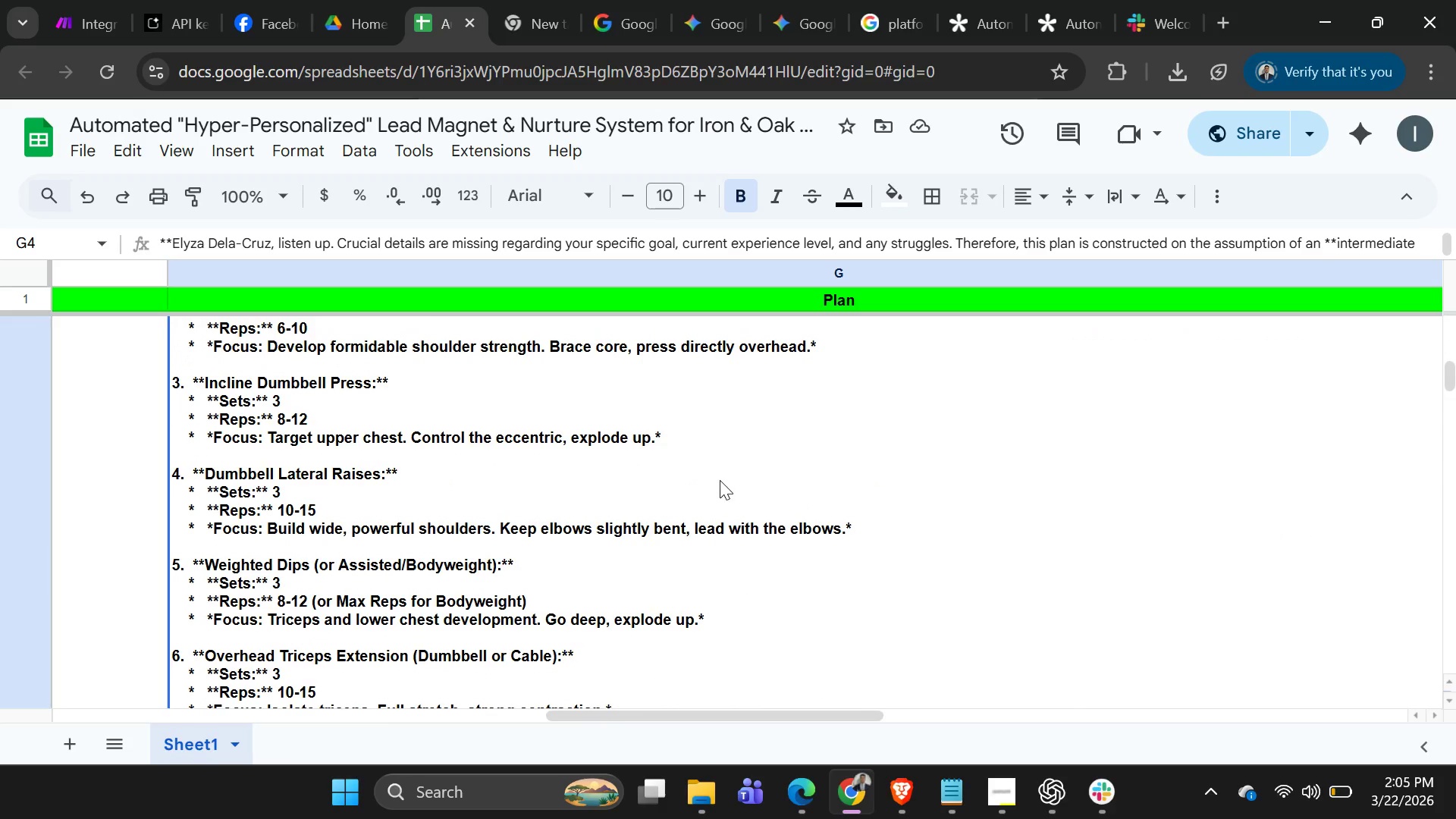 
left_click([724, 482])
 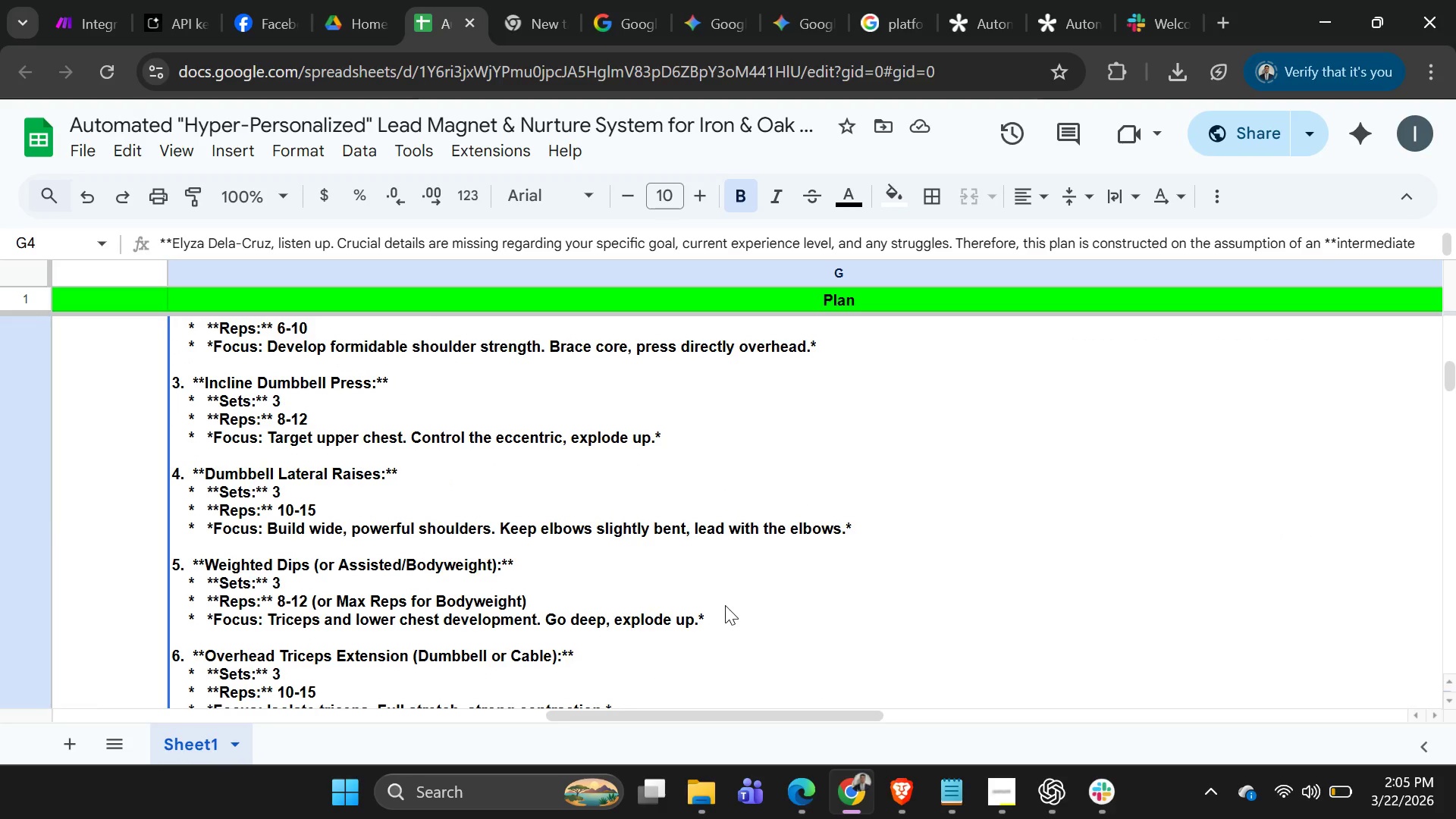 
key(Escape)
 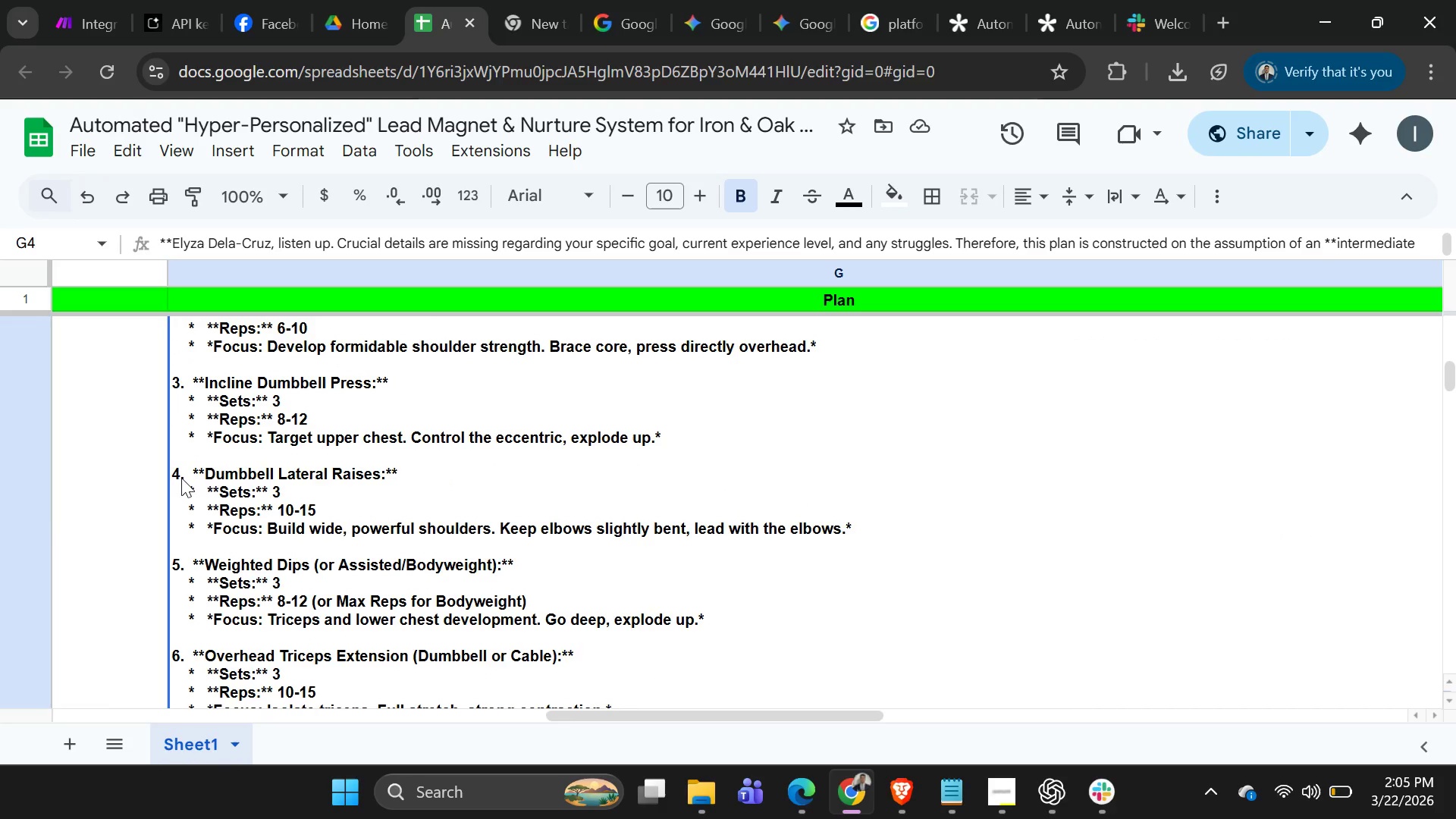 
left_click([178, 477])
 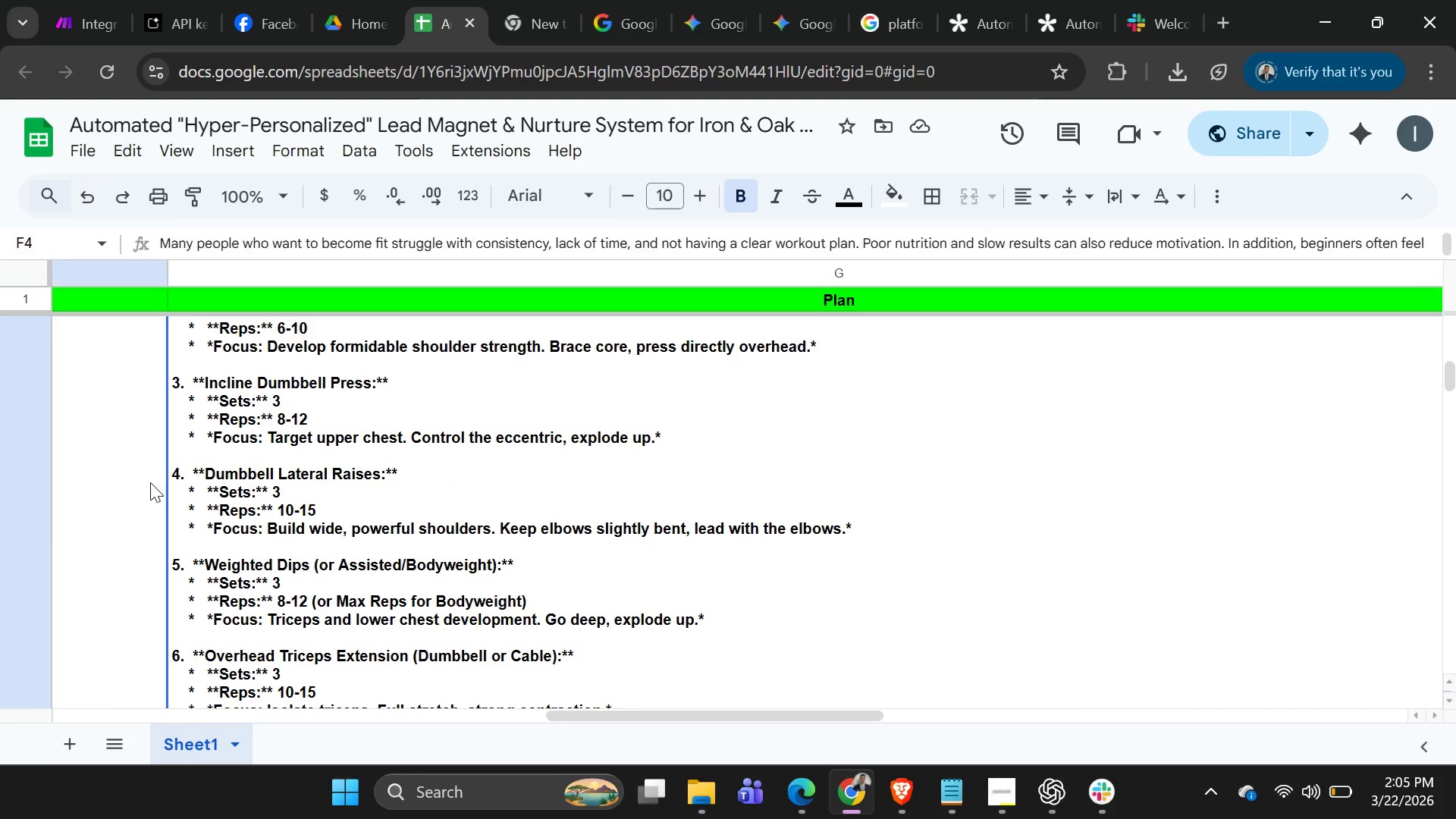 
triple_click([150, 482])
 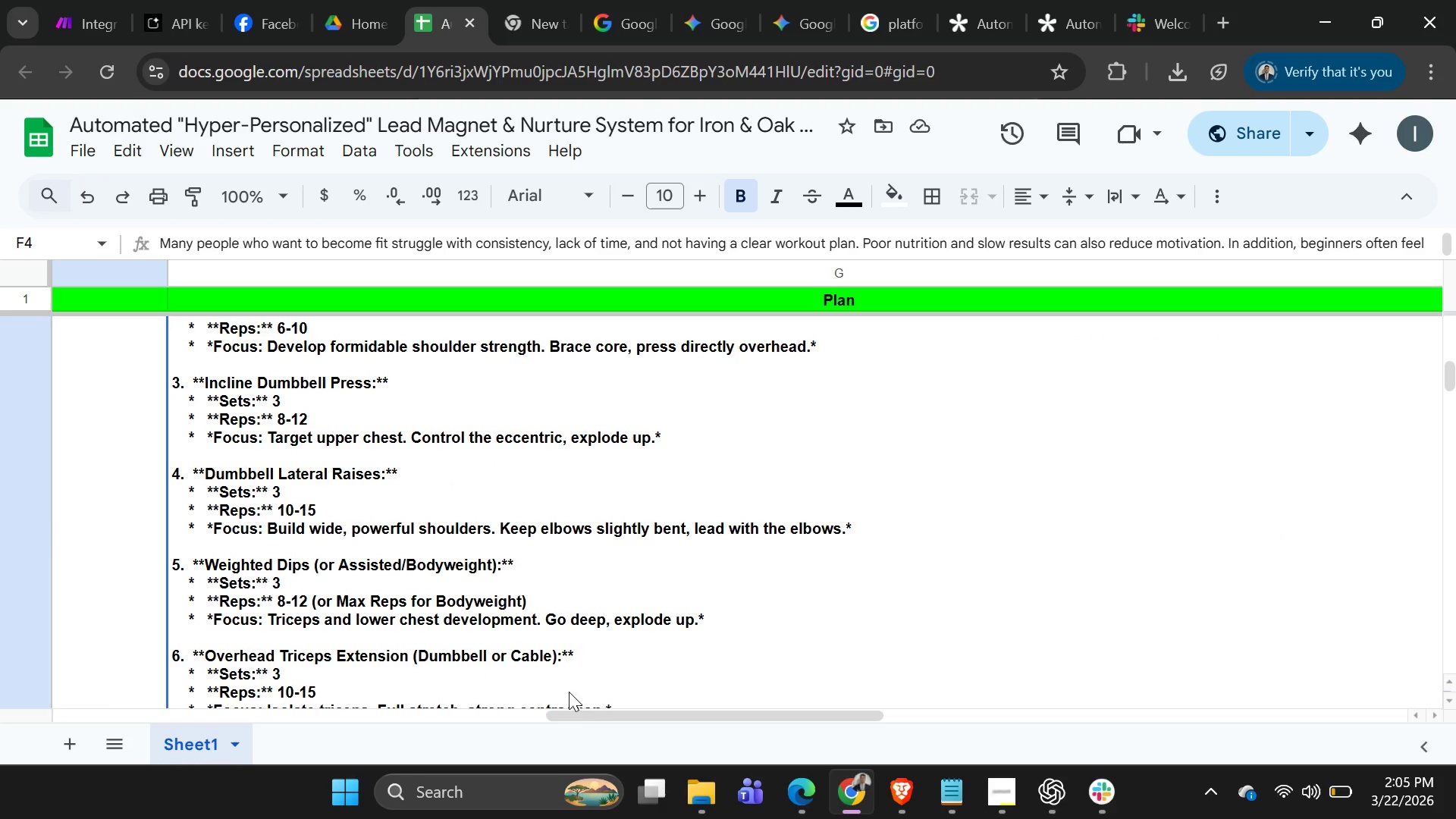 
left_click_drag(start_coordinate=[588, 717], to_coordinate=[1, 698])
 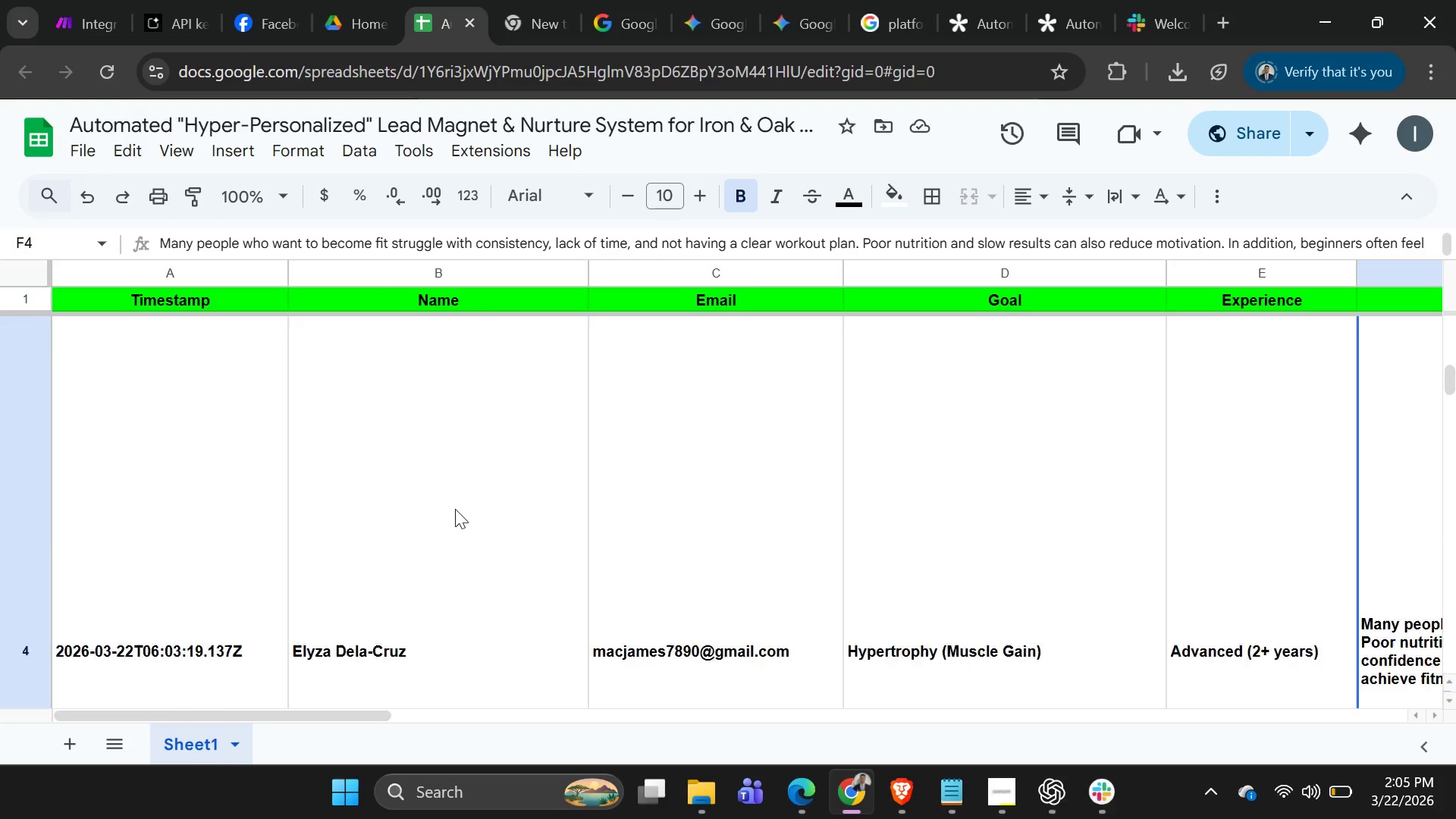 
scroll: coordinate [462, 504], scroll_direction: down, amount: 7.0
 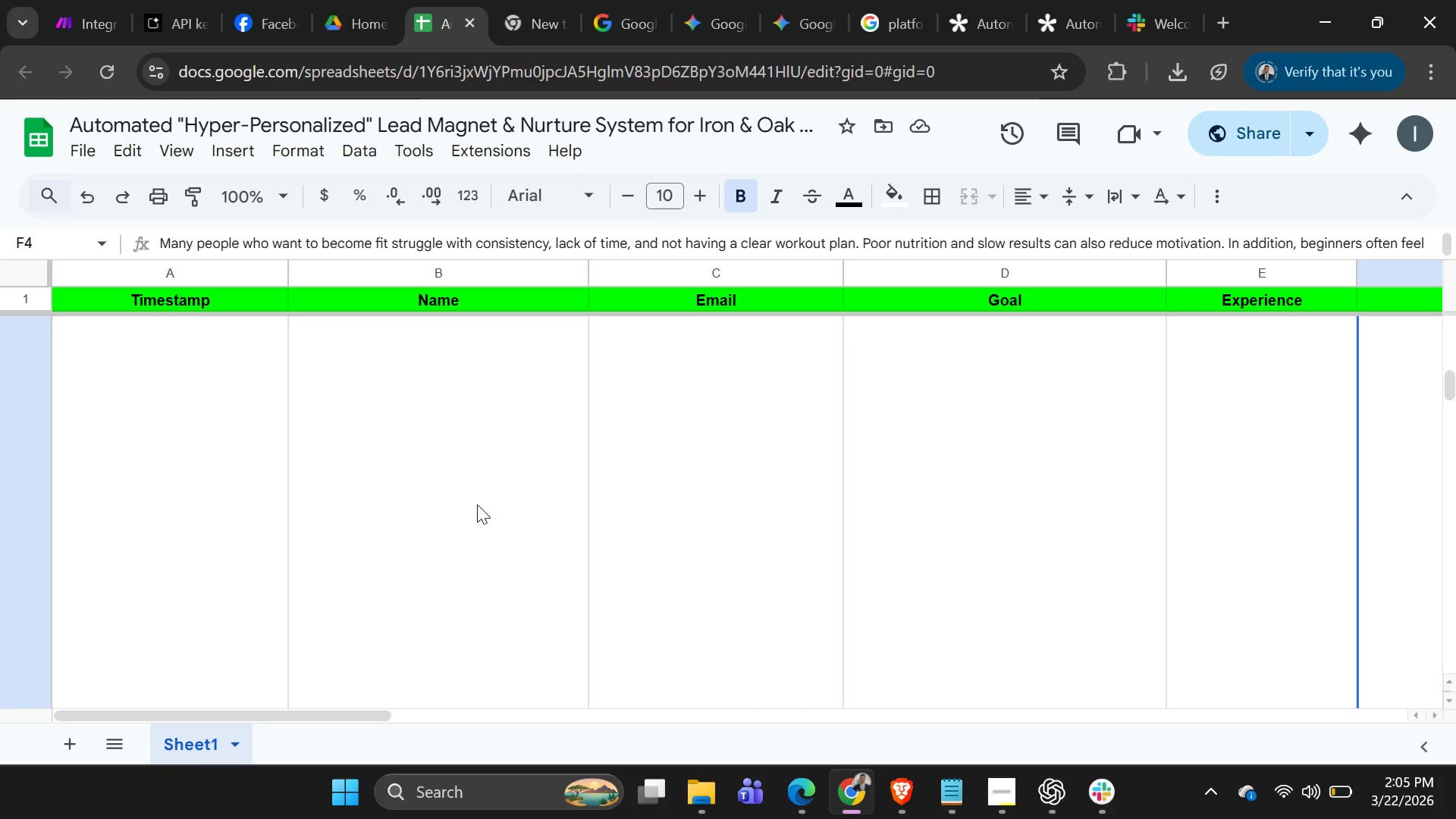 
scroll: coordinate [492, 513], scroll_direction: up, amount: 22.0
 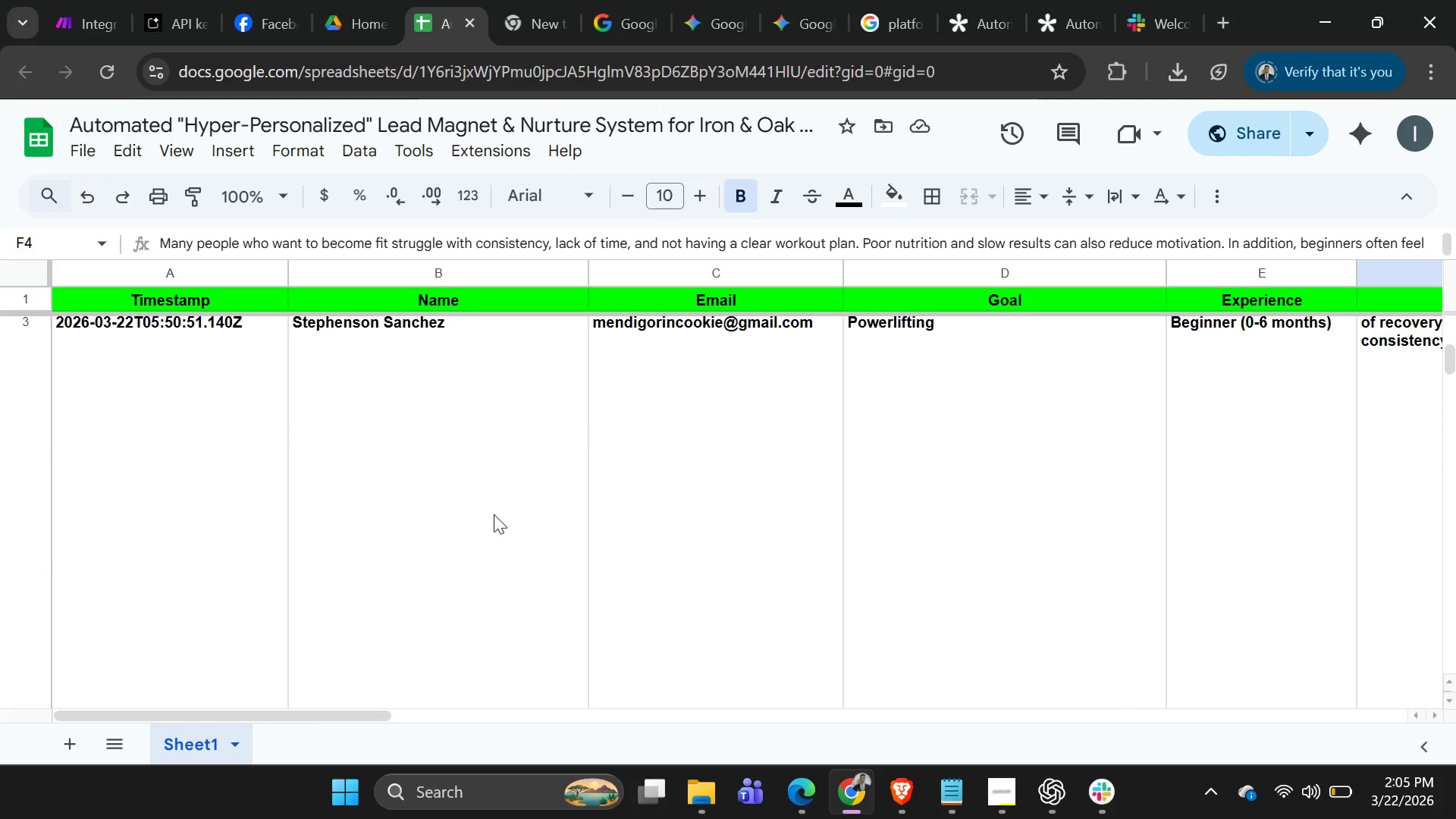 
scroll: coordinate [496, 533], scroll_direction: down, amount: 20.0
 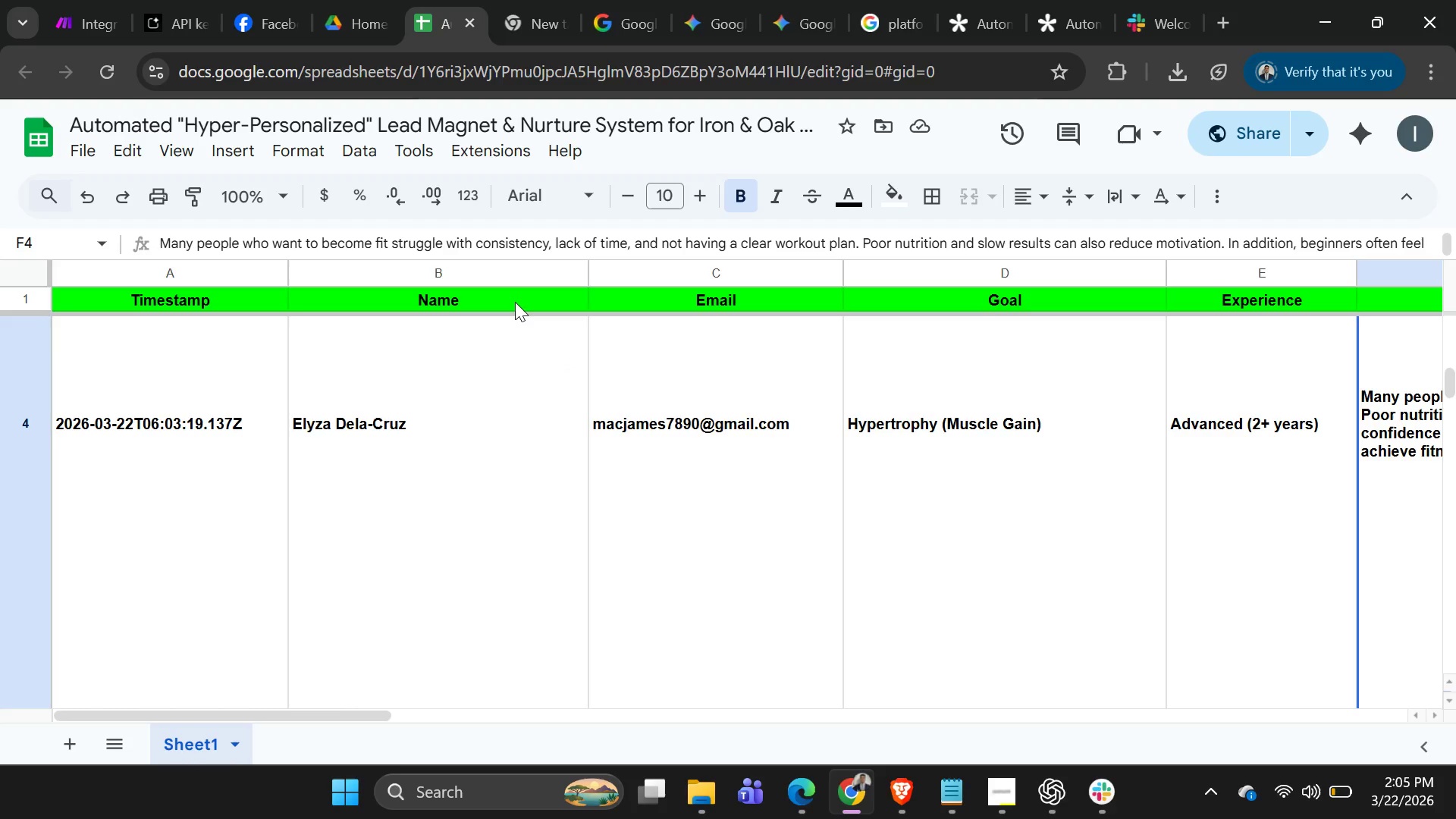 
key(Alt+AltLeft)
 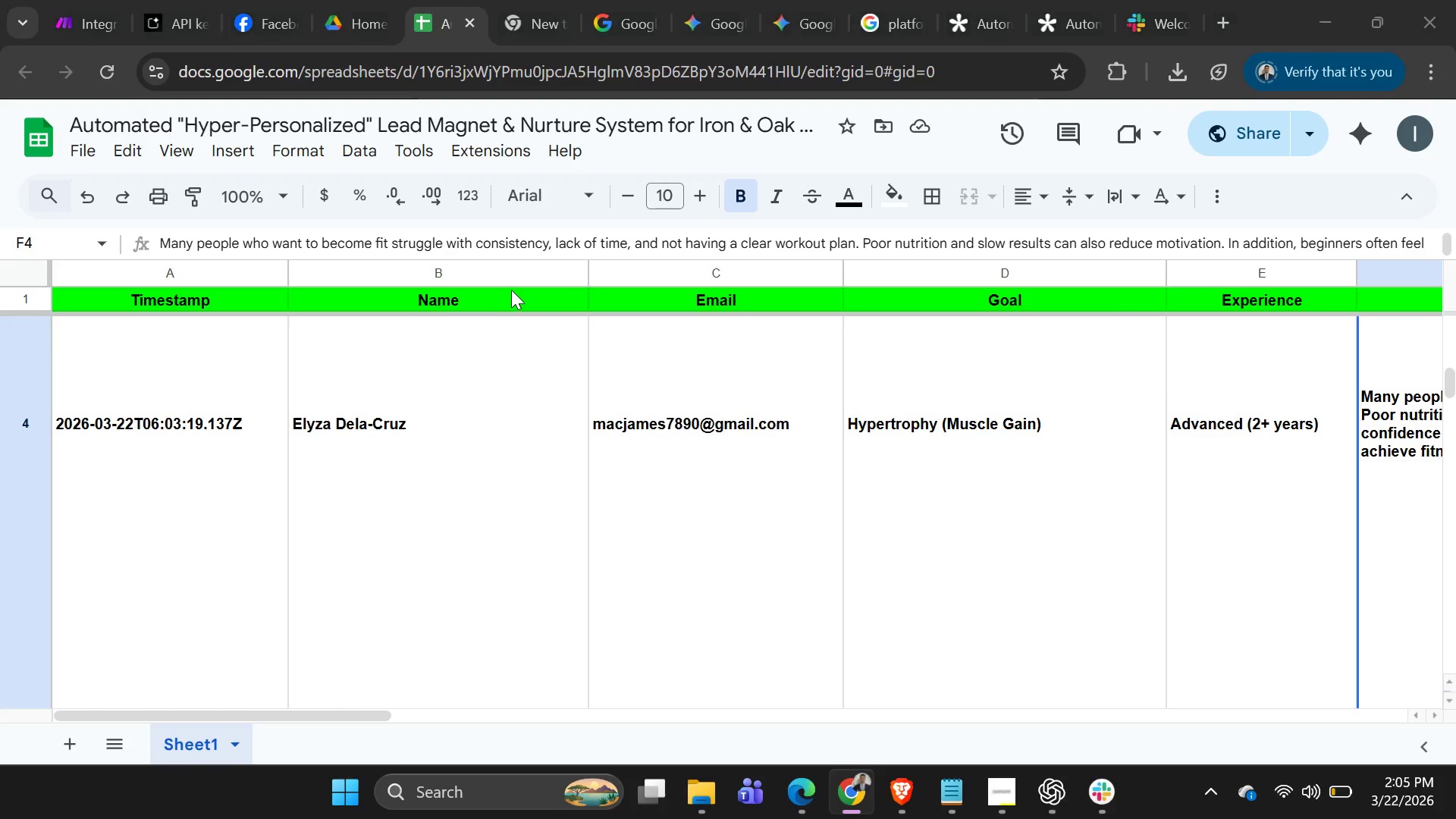 
key(Alt+Tab)